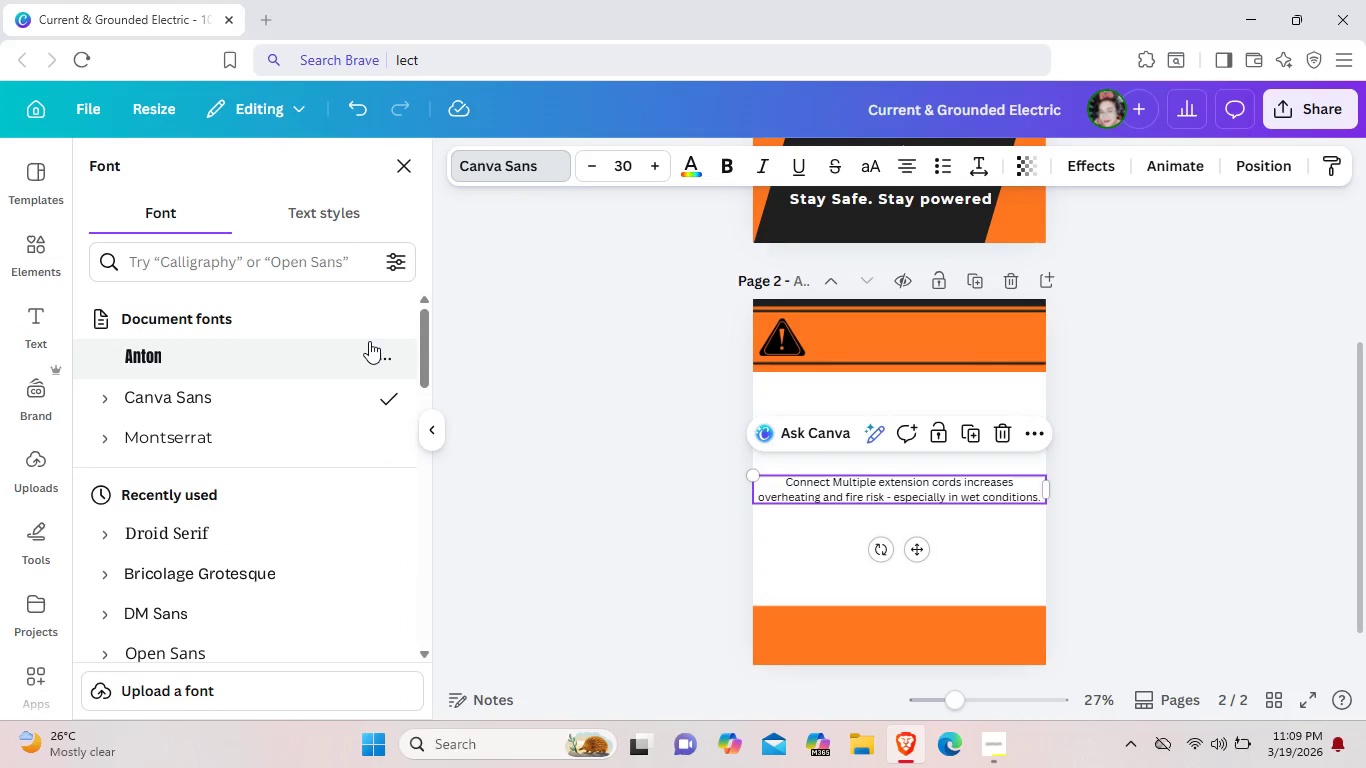 
mouse_move([355, 357])
 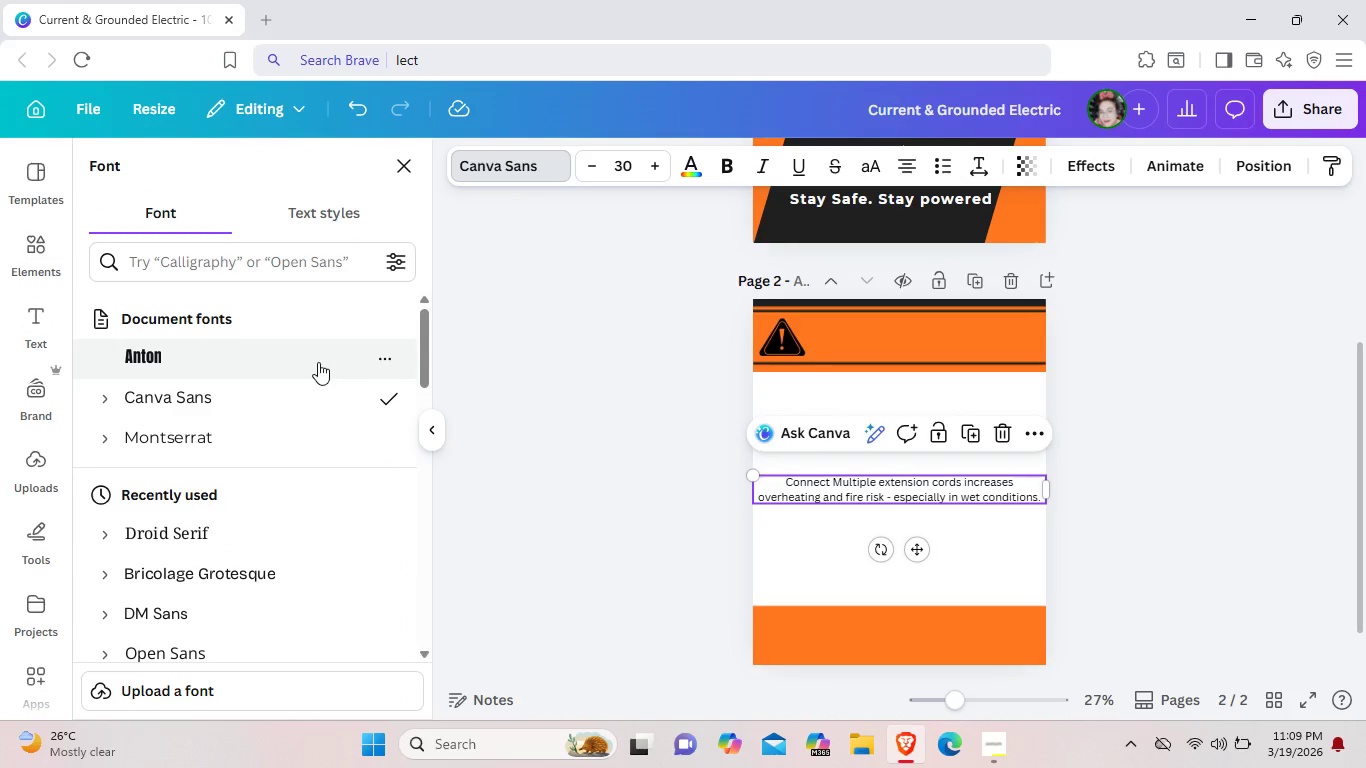 
scroll: coordinate [248, 593], scroll_direction: down, amount: 2.0
 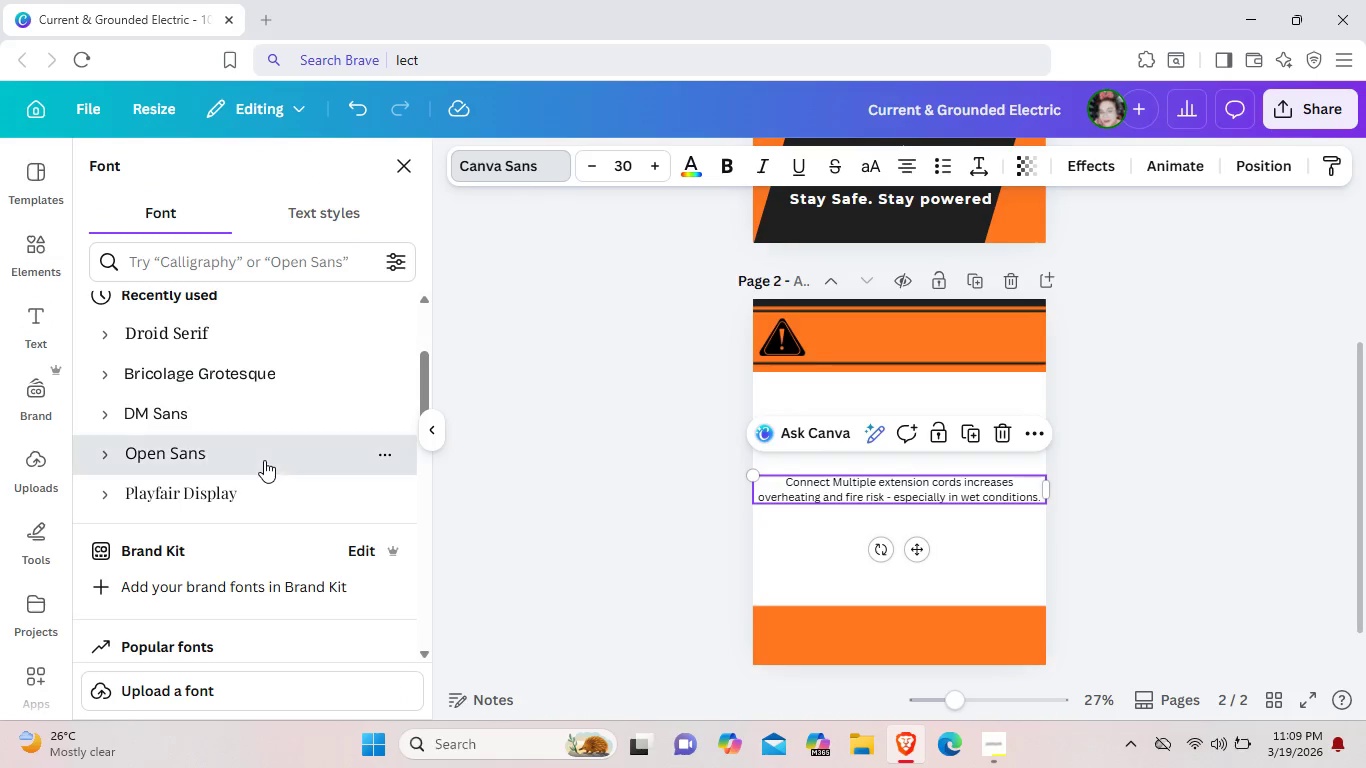 
left_click([264, 460])
 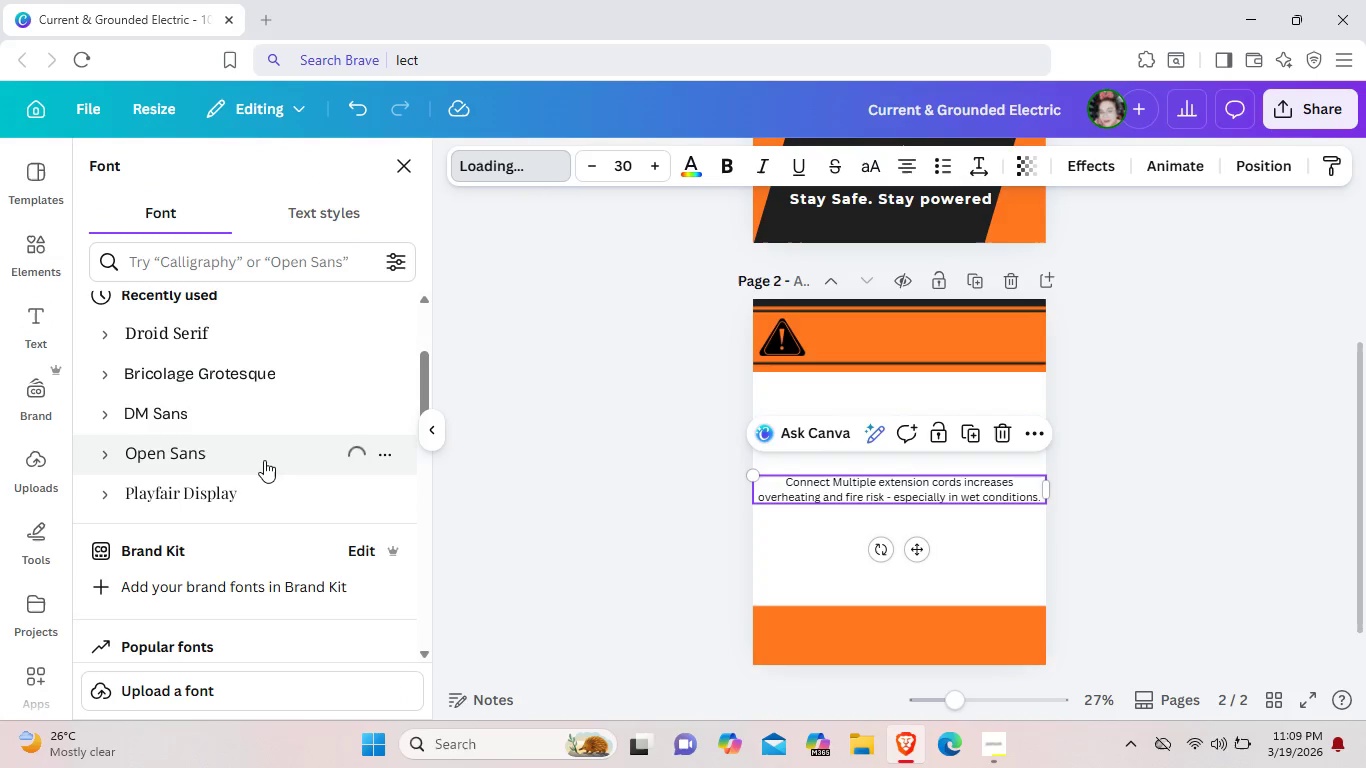 
mouse_move([267, 449])
 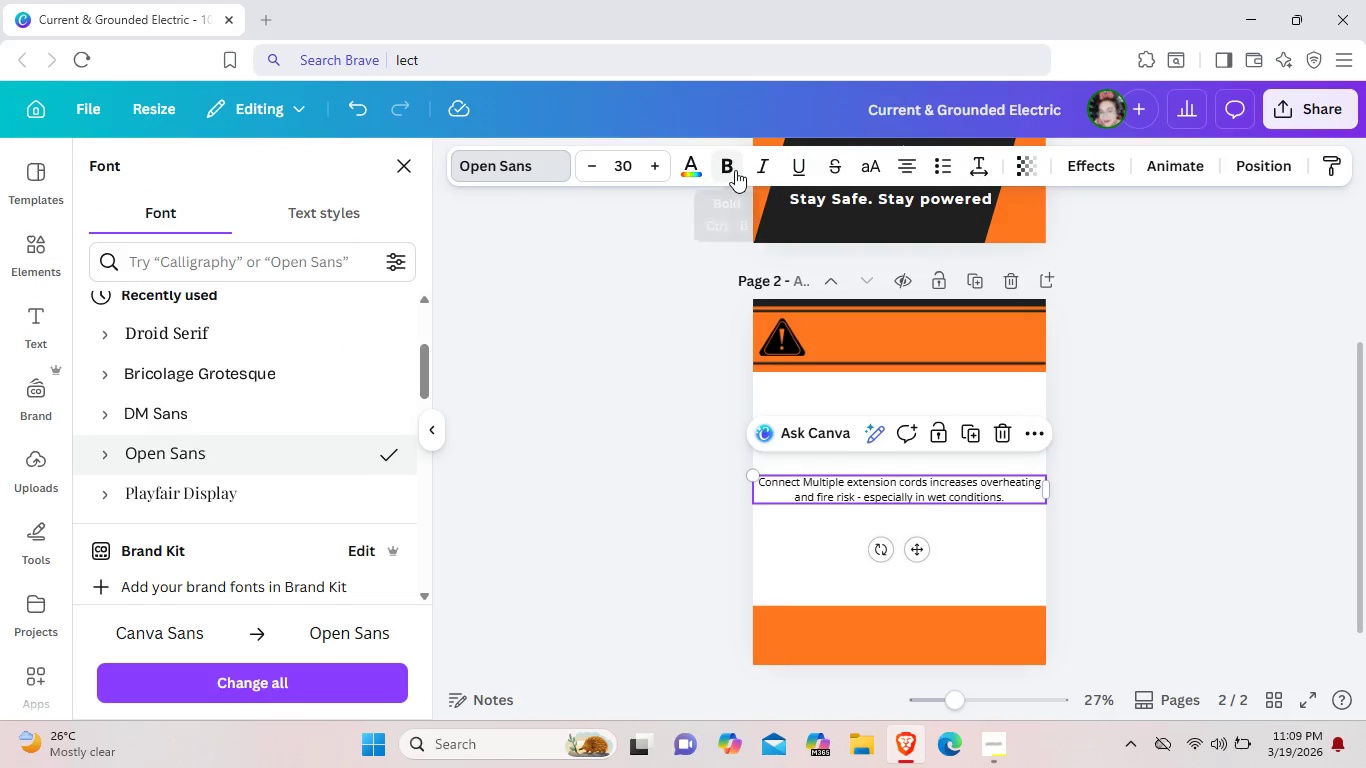 
left_click([735, 170])
 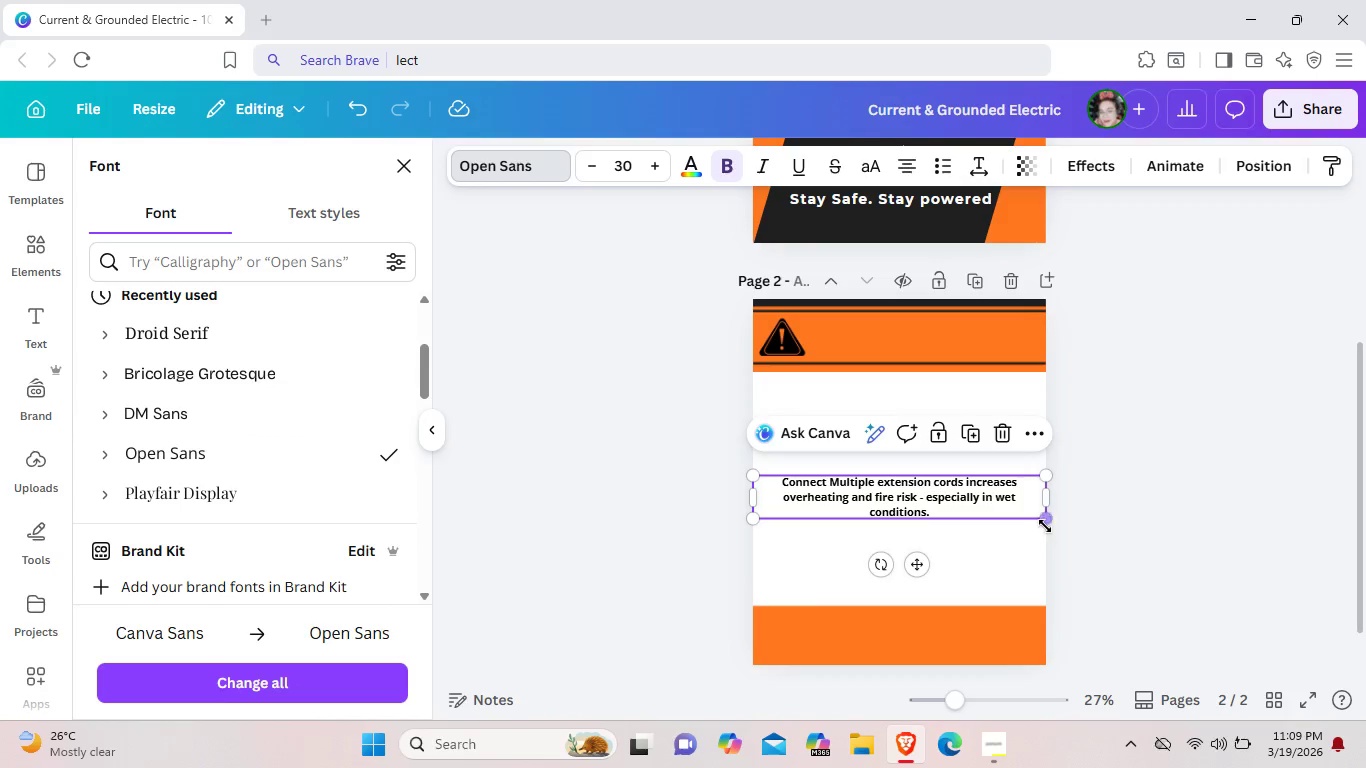 
left_click_drag(start_coordinate=[1045, 522], to_coordinate=[1039, 553])
 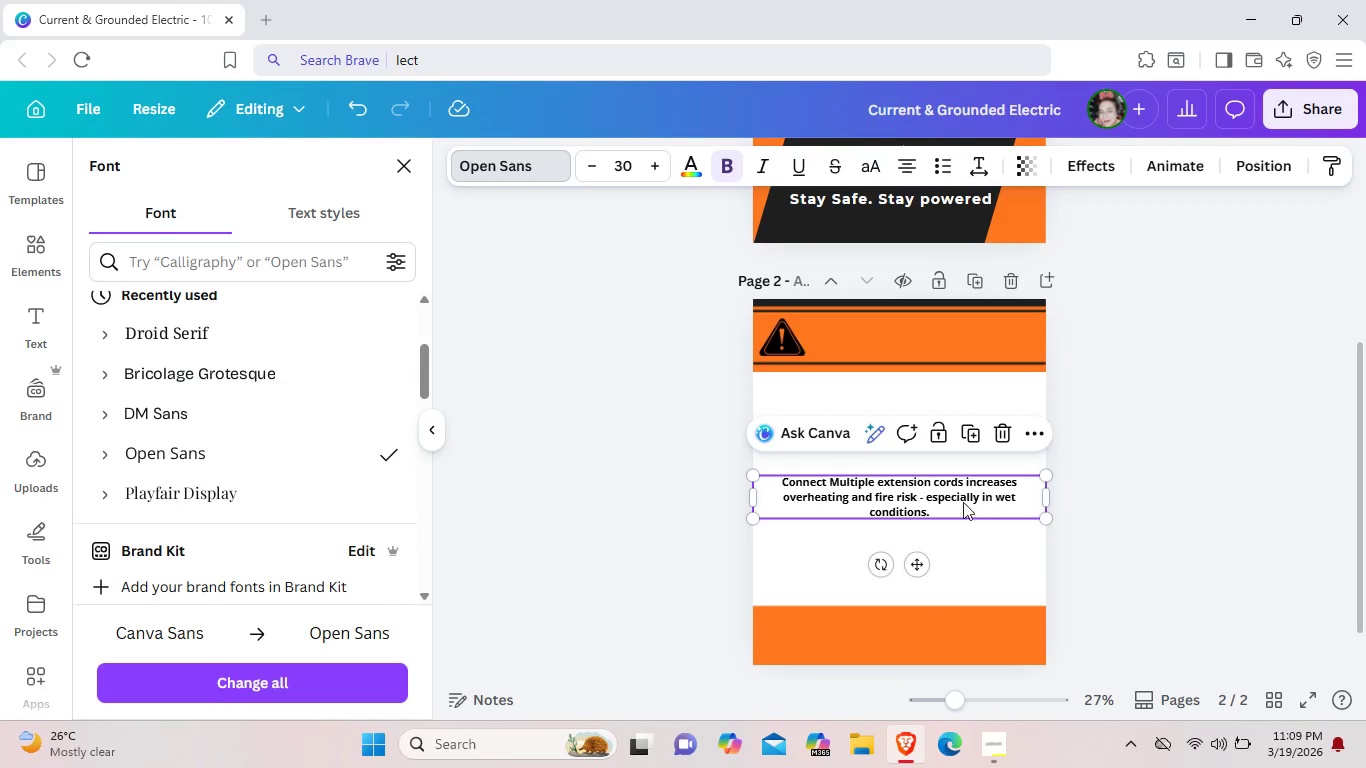 
left_click([973, 504])
 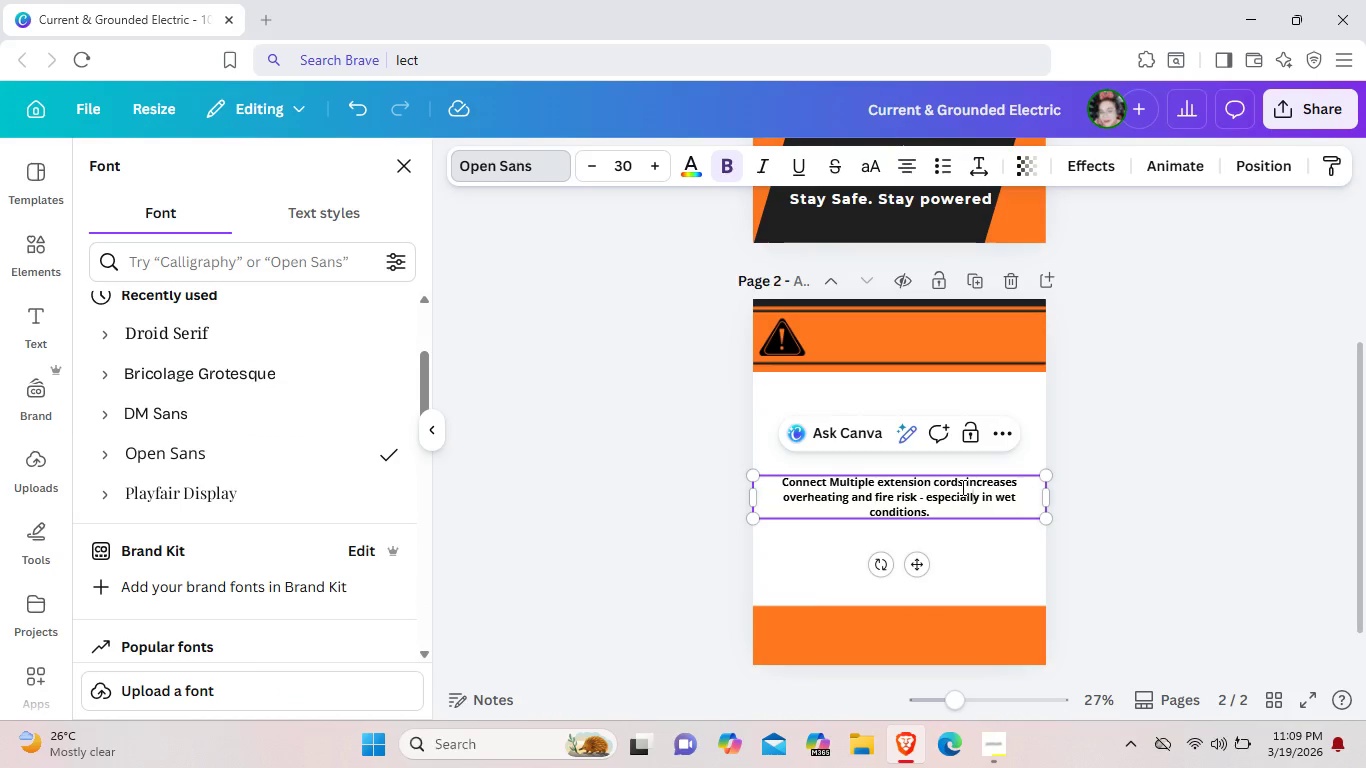 
left_click([966, 481])
 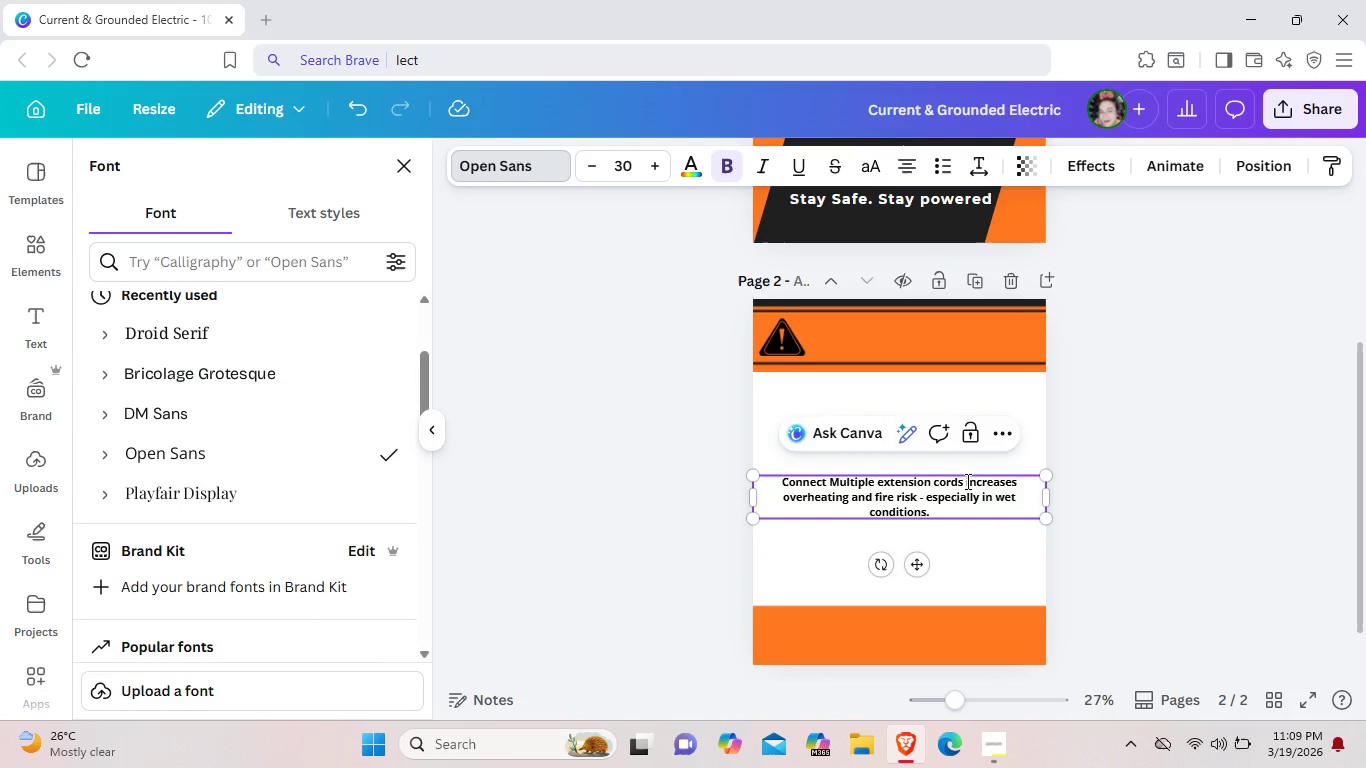 
wait(6.47)
 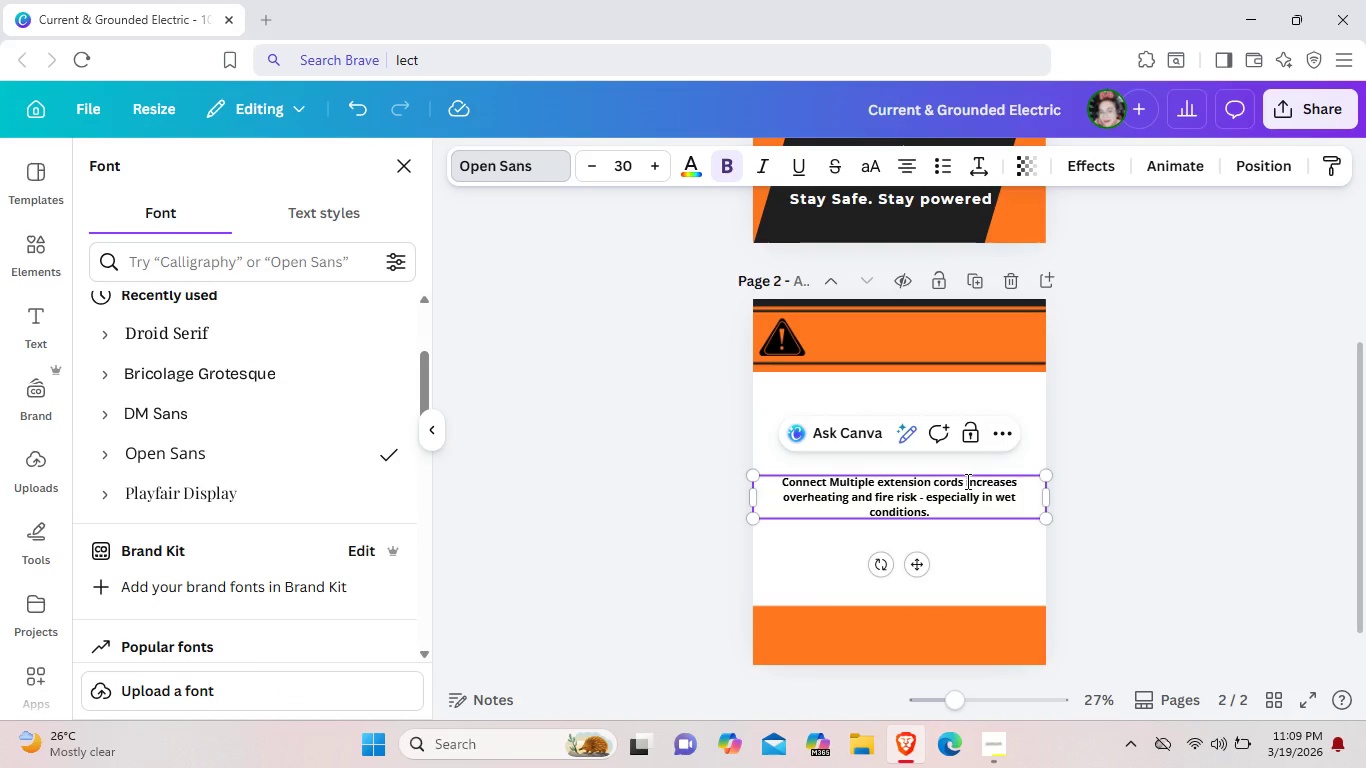 
key(Enter)
 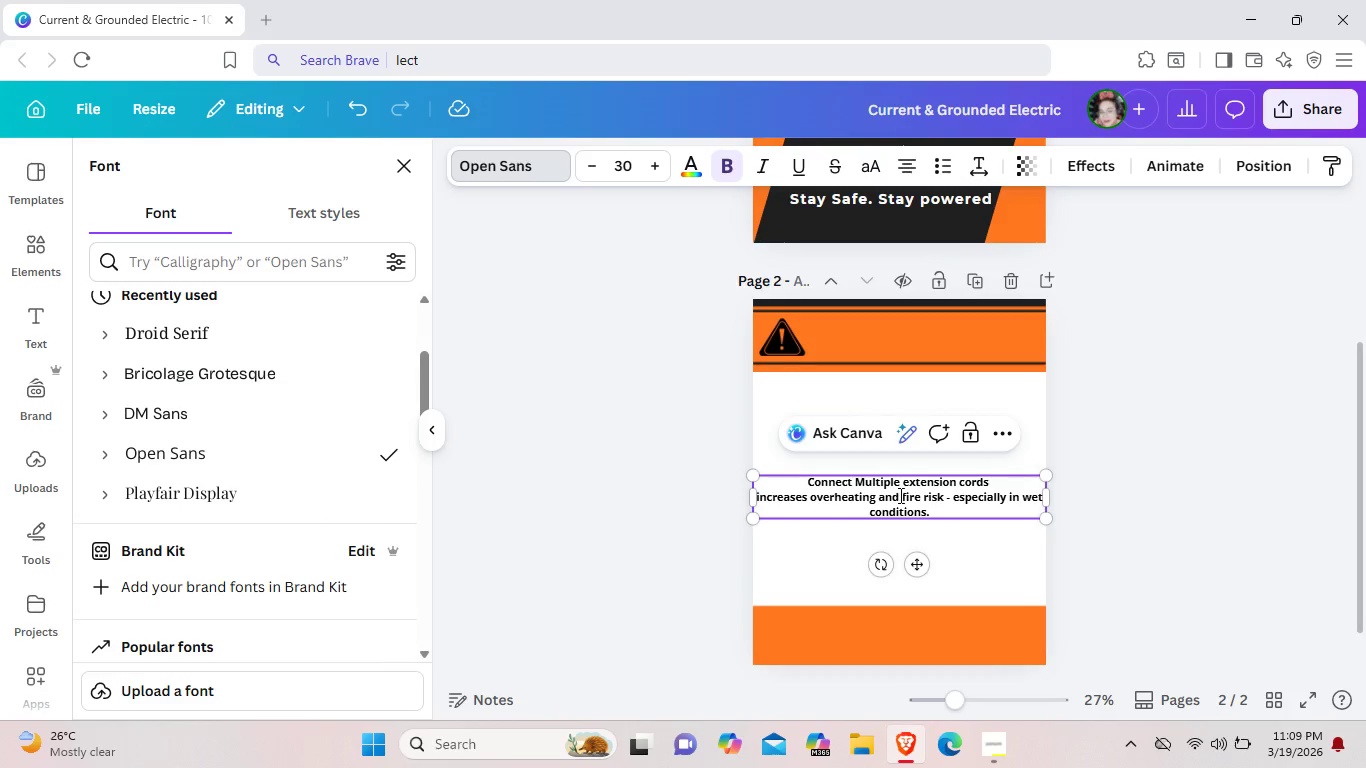 
wait(12.14)
 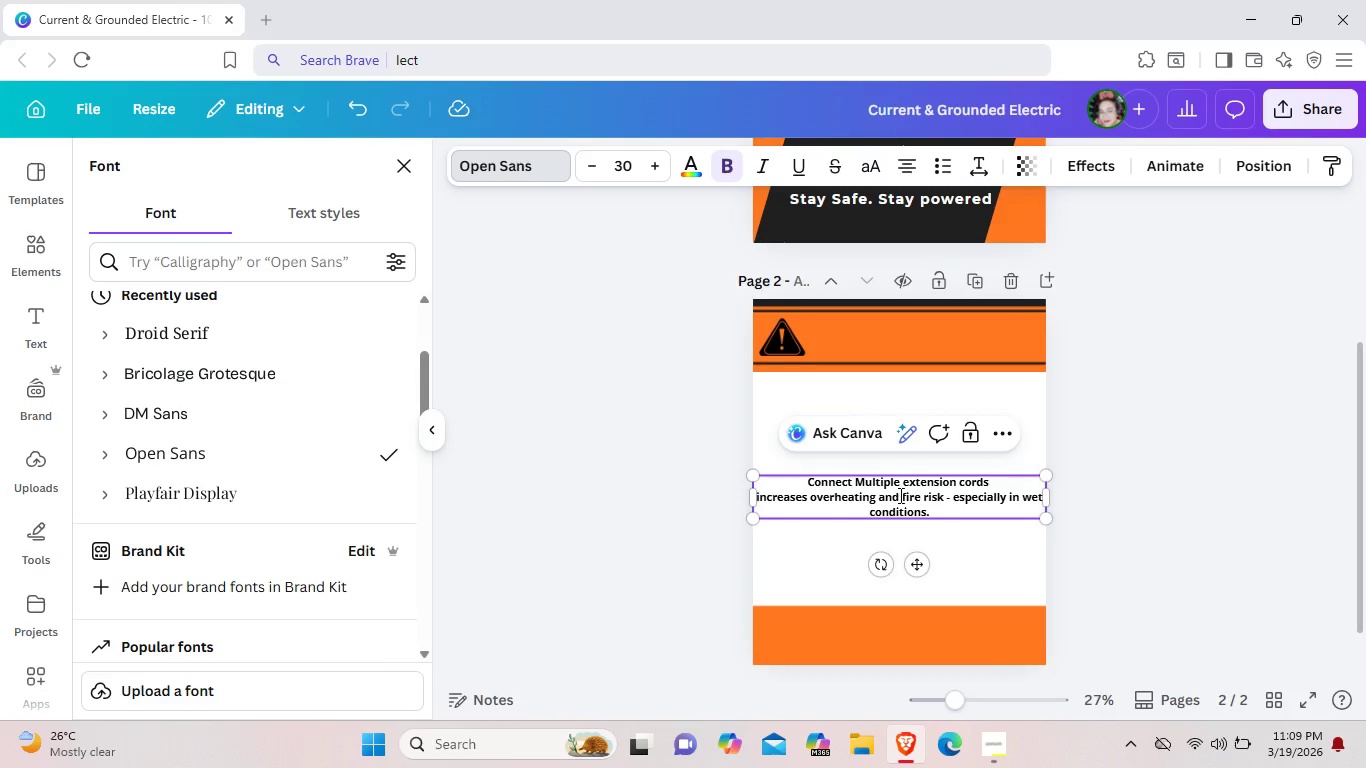 
left_click([807, 496])
 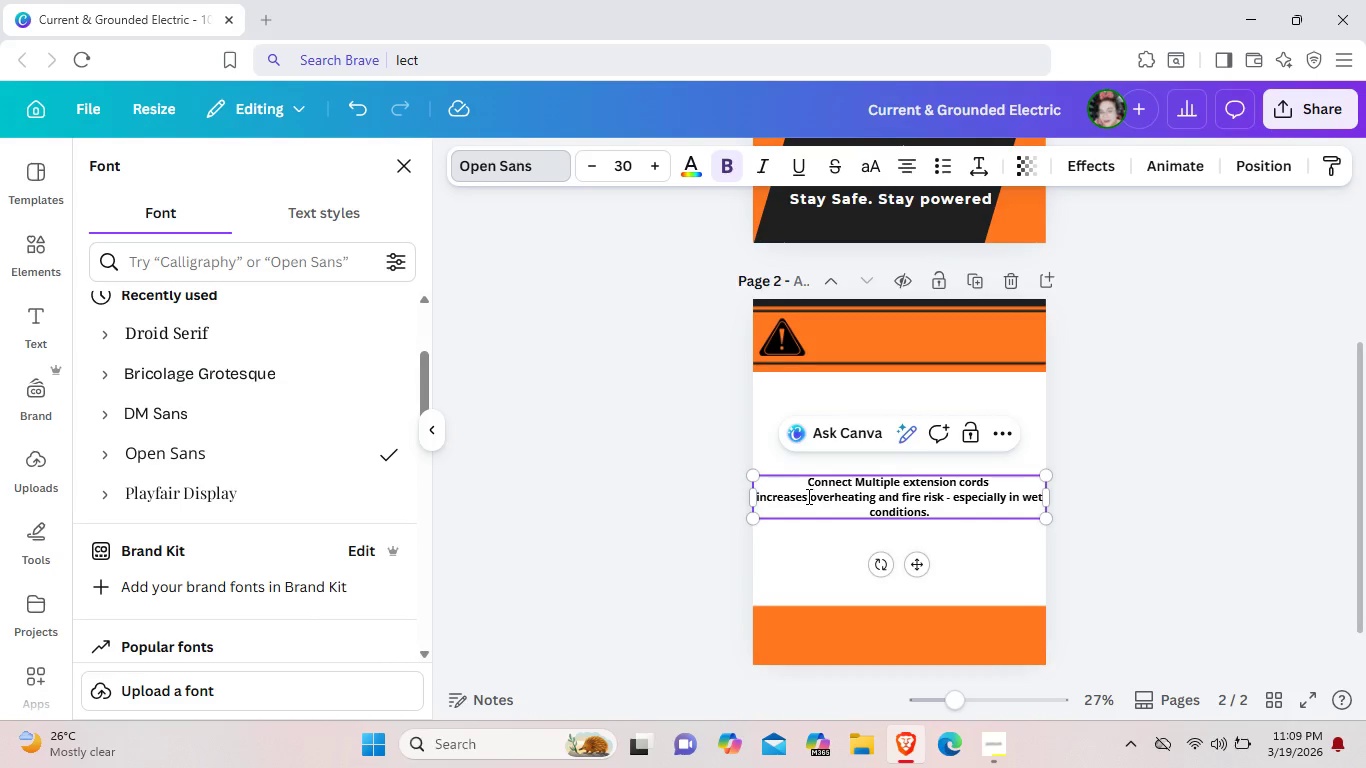 
key(Enter)
 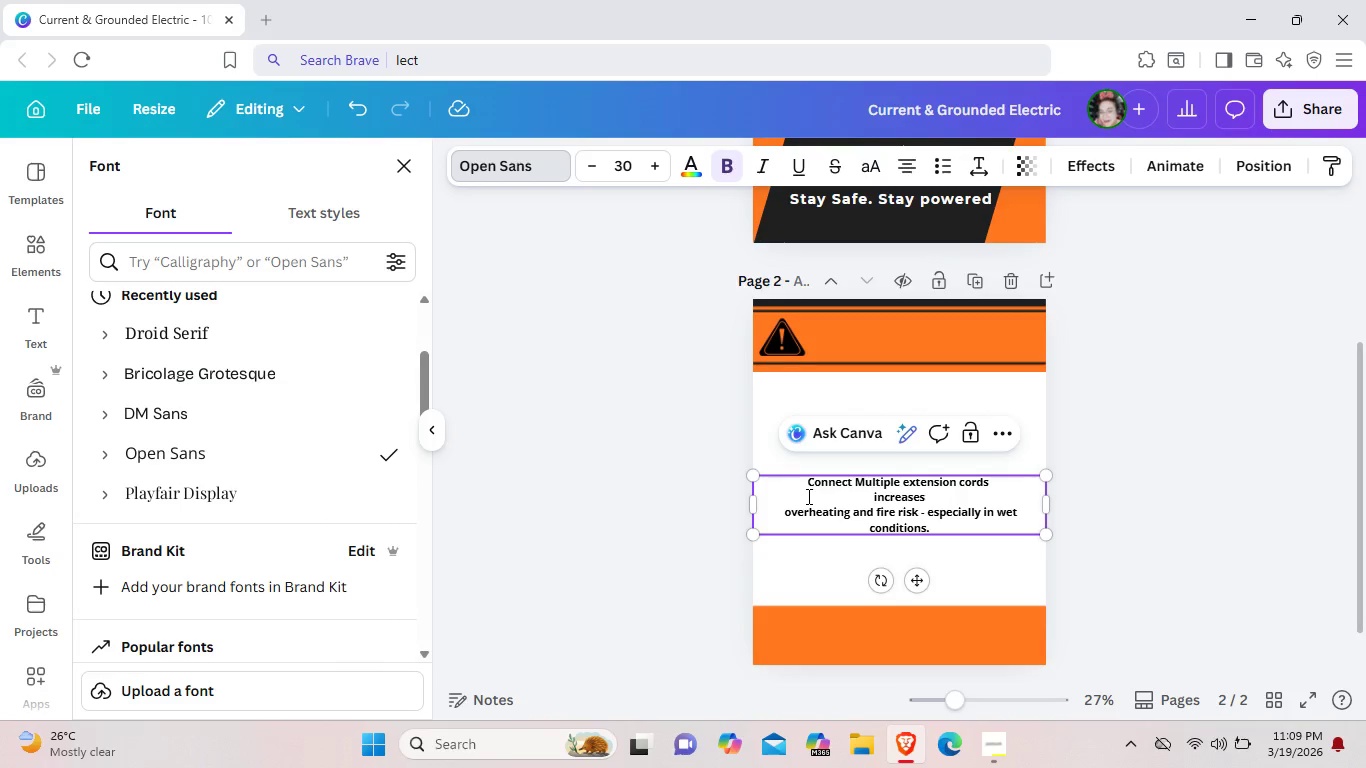 
key(Control+ControlLeft)
 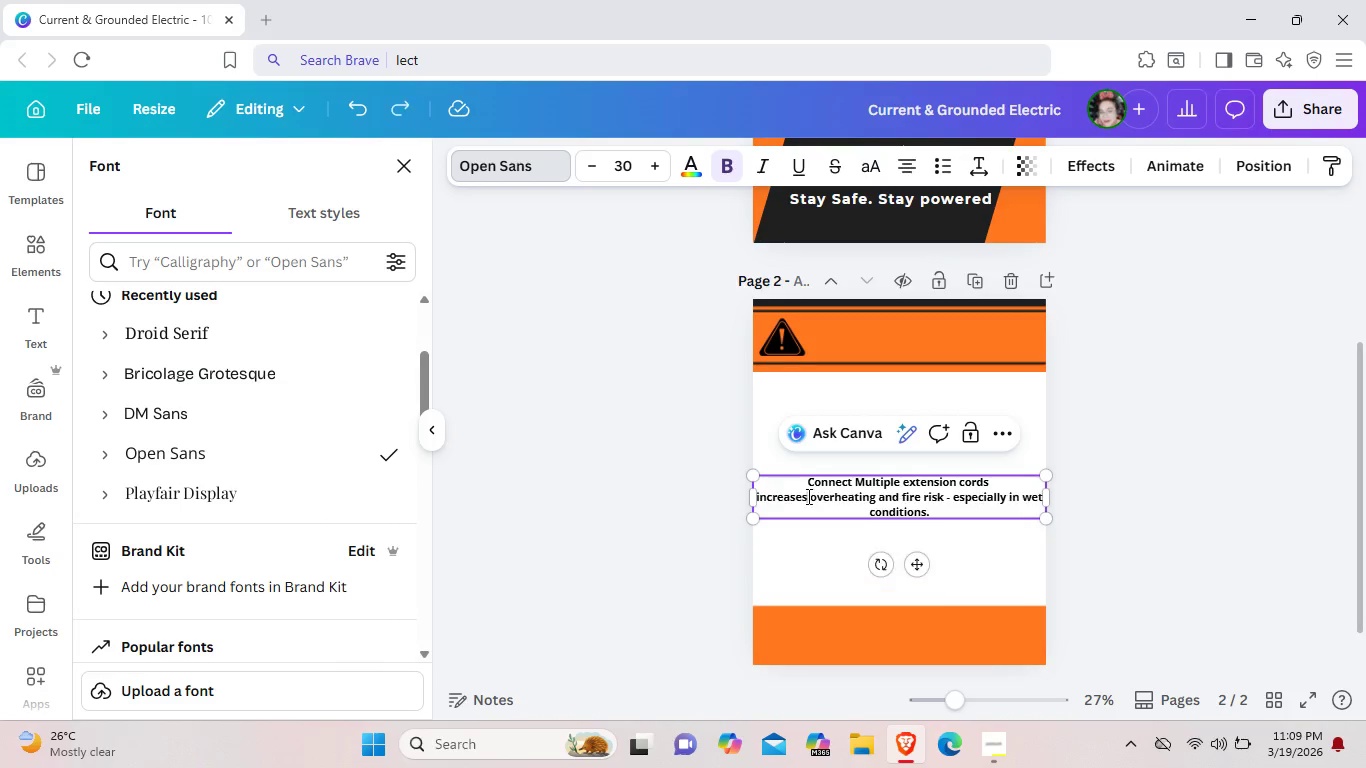 
key(Control+Z)
 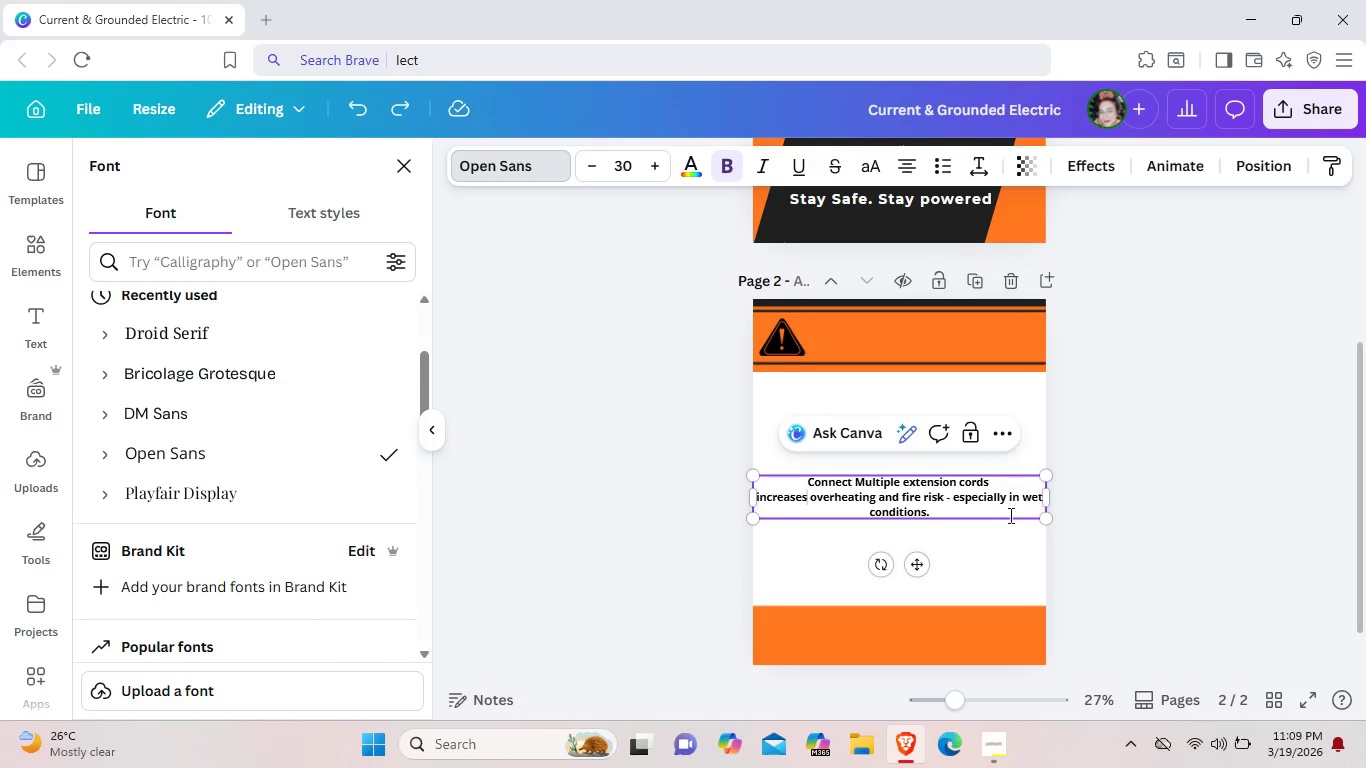 
left_click_drag(start_coordinate=[1043, 518], to_coordinate=[986, 493])
 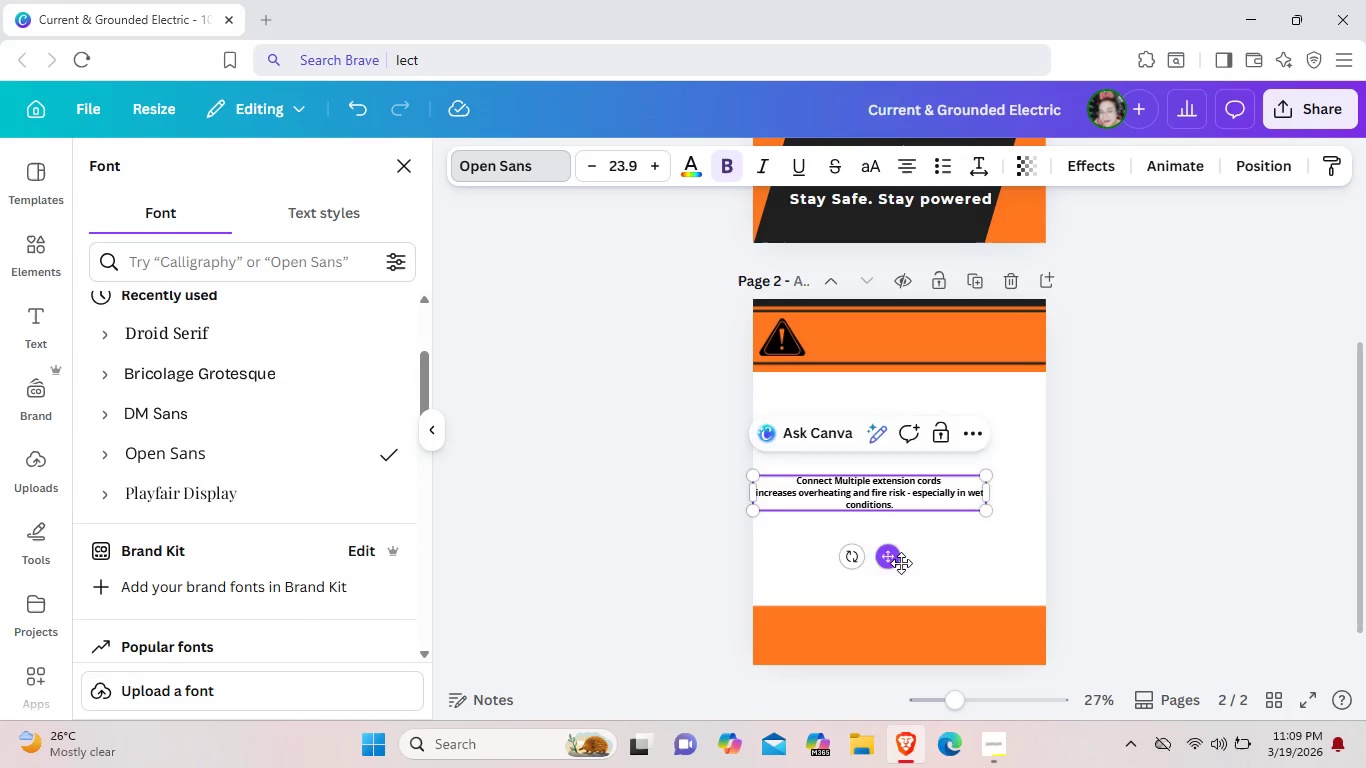 
left_click_drag(start_coordinate=[892, 563], to_coordinate=[922, 547])
 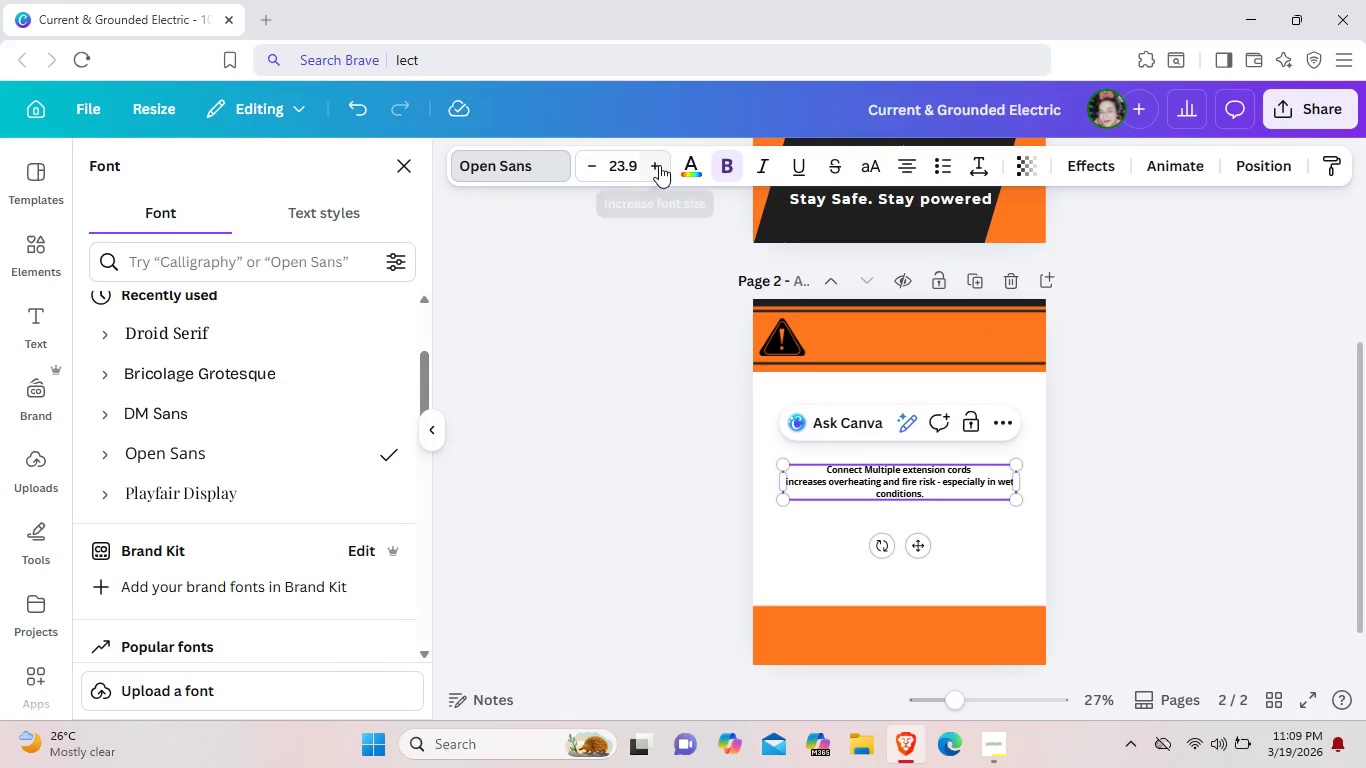 
double_click([659, 165])
 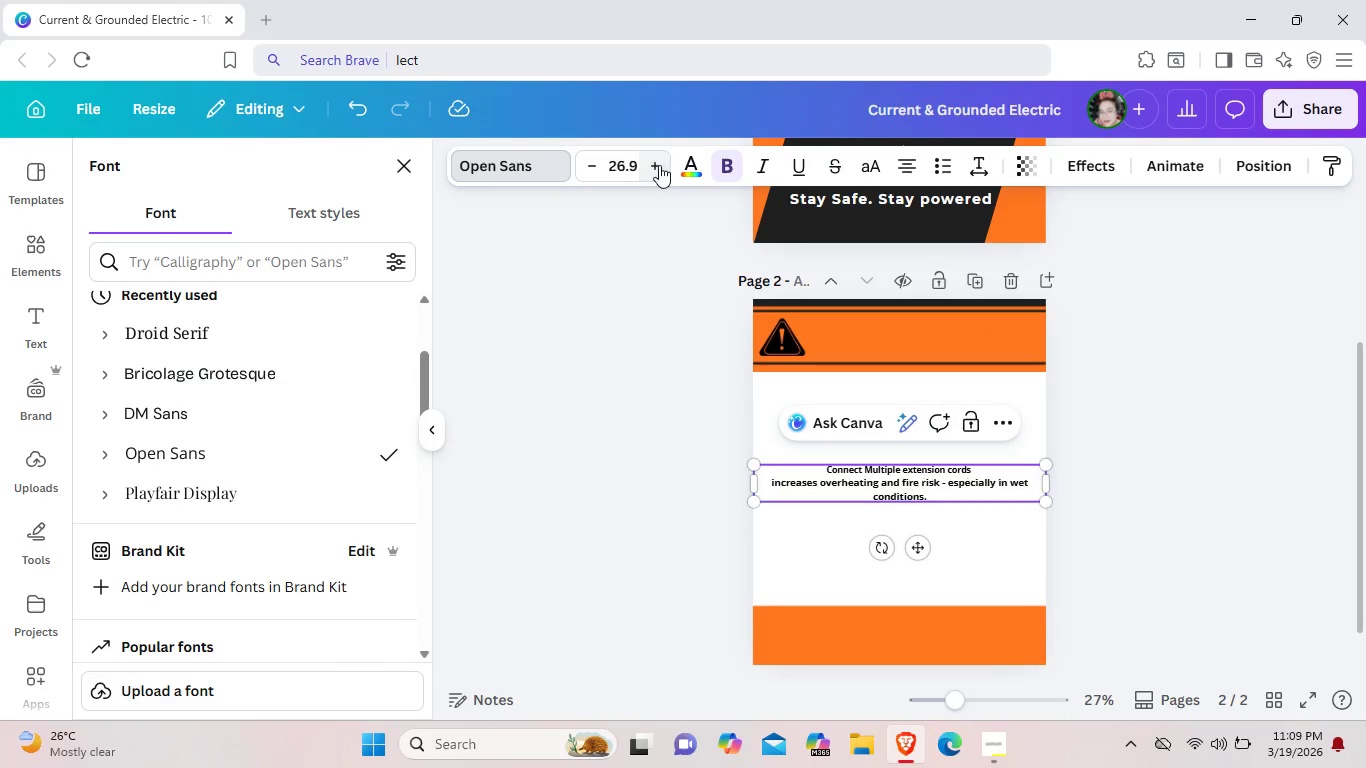 
triple_click([659, 165])
 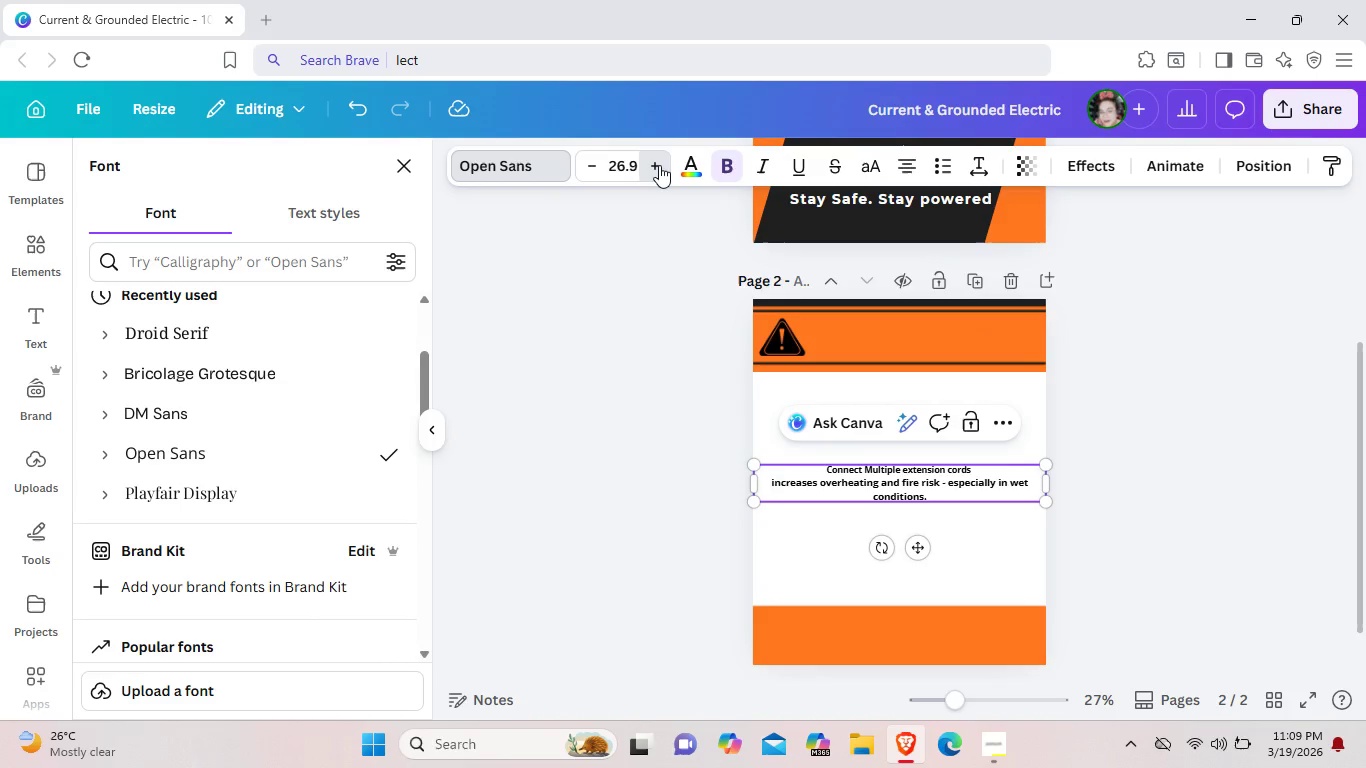 
triple_click([659, 165])
 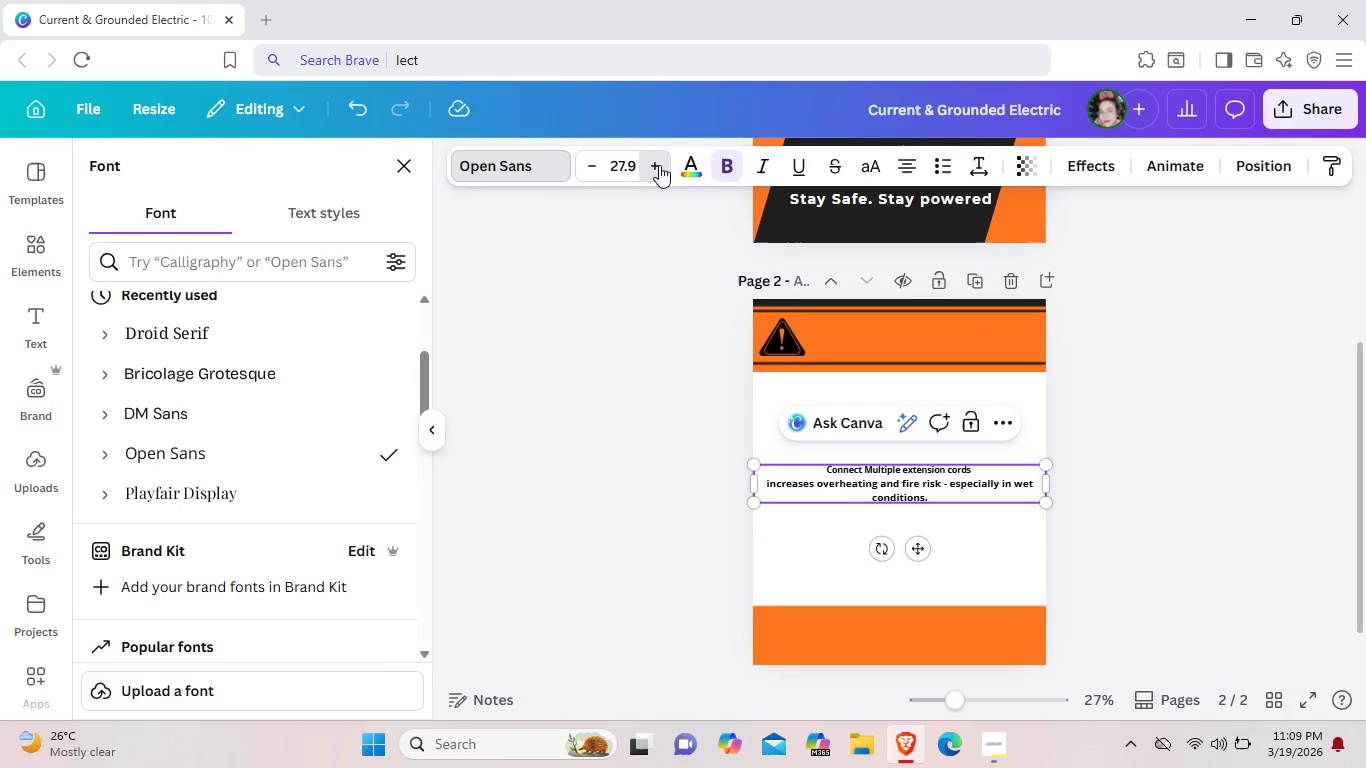 
triple_click([659, 165])
 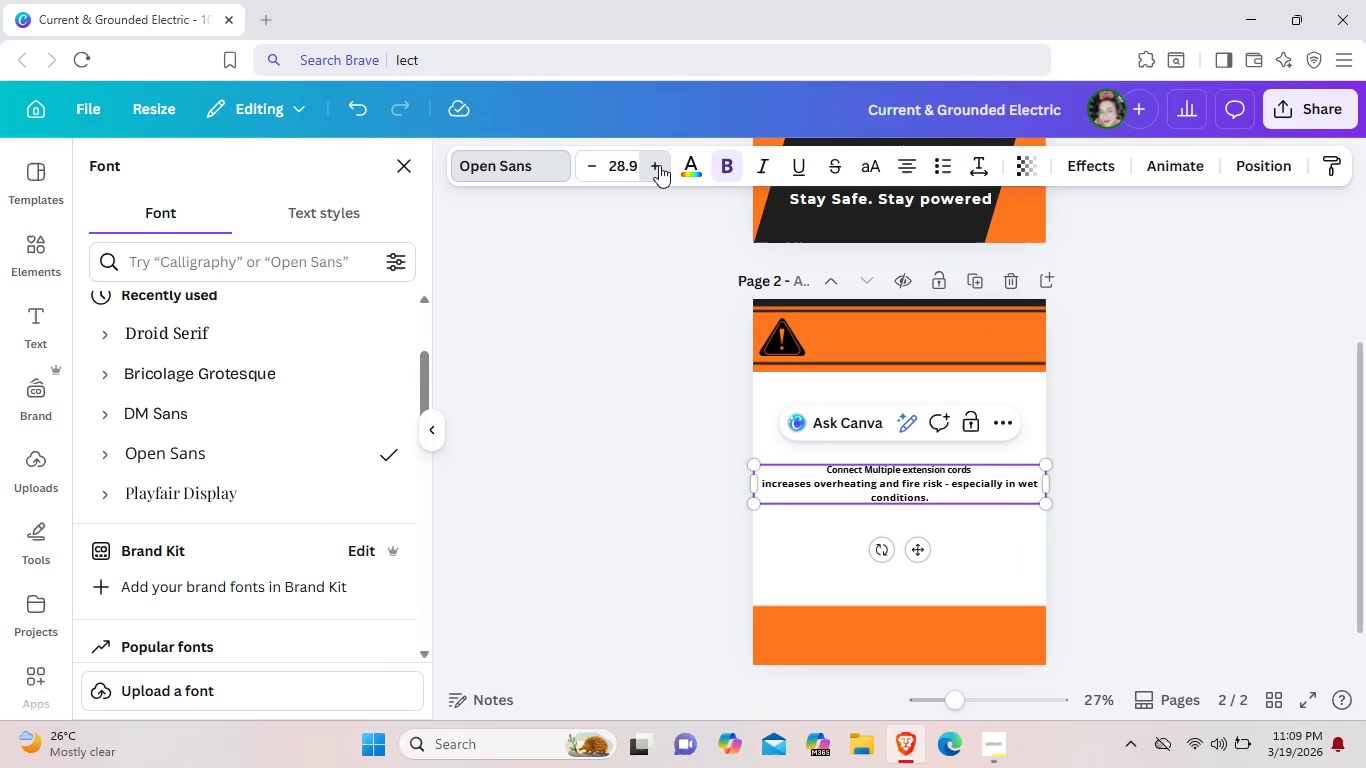 
triple_click([659, 165])
 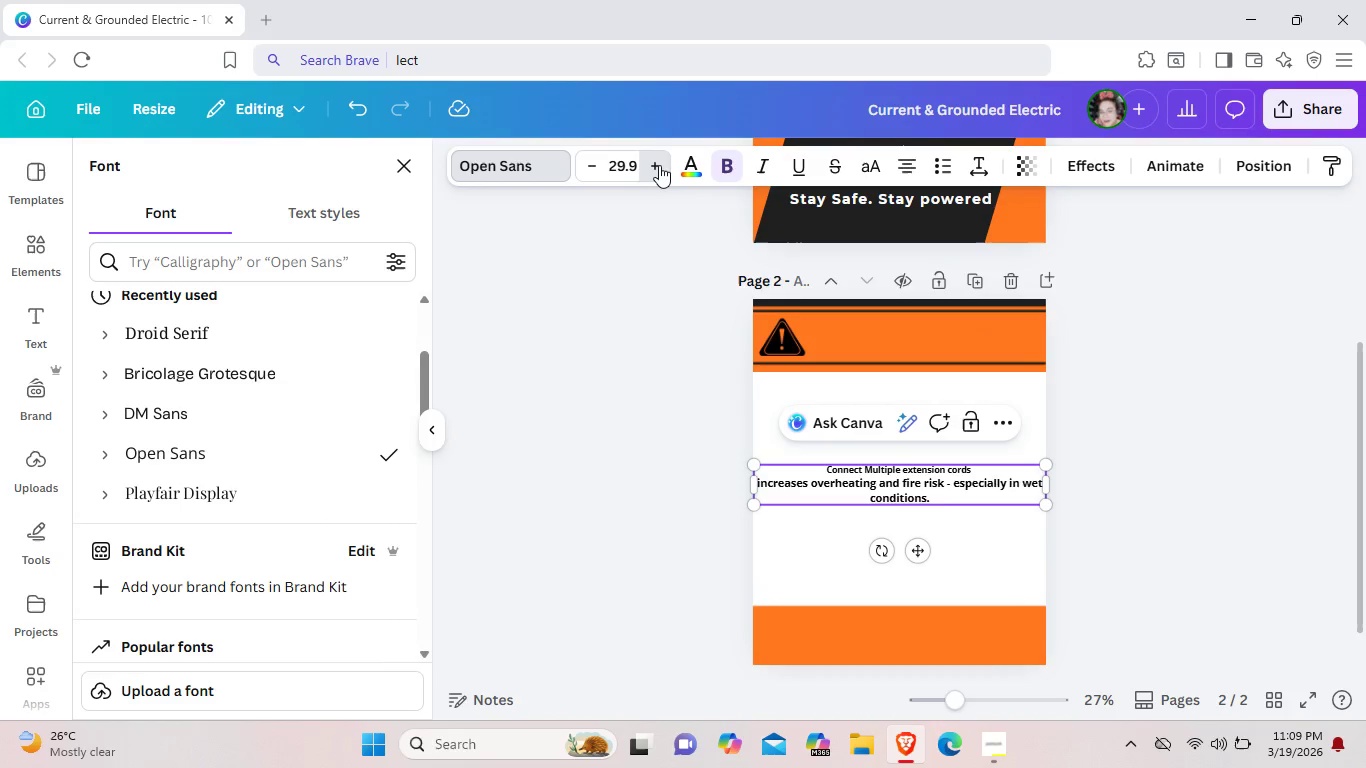 
triple_click([659, 165])
 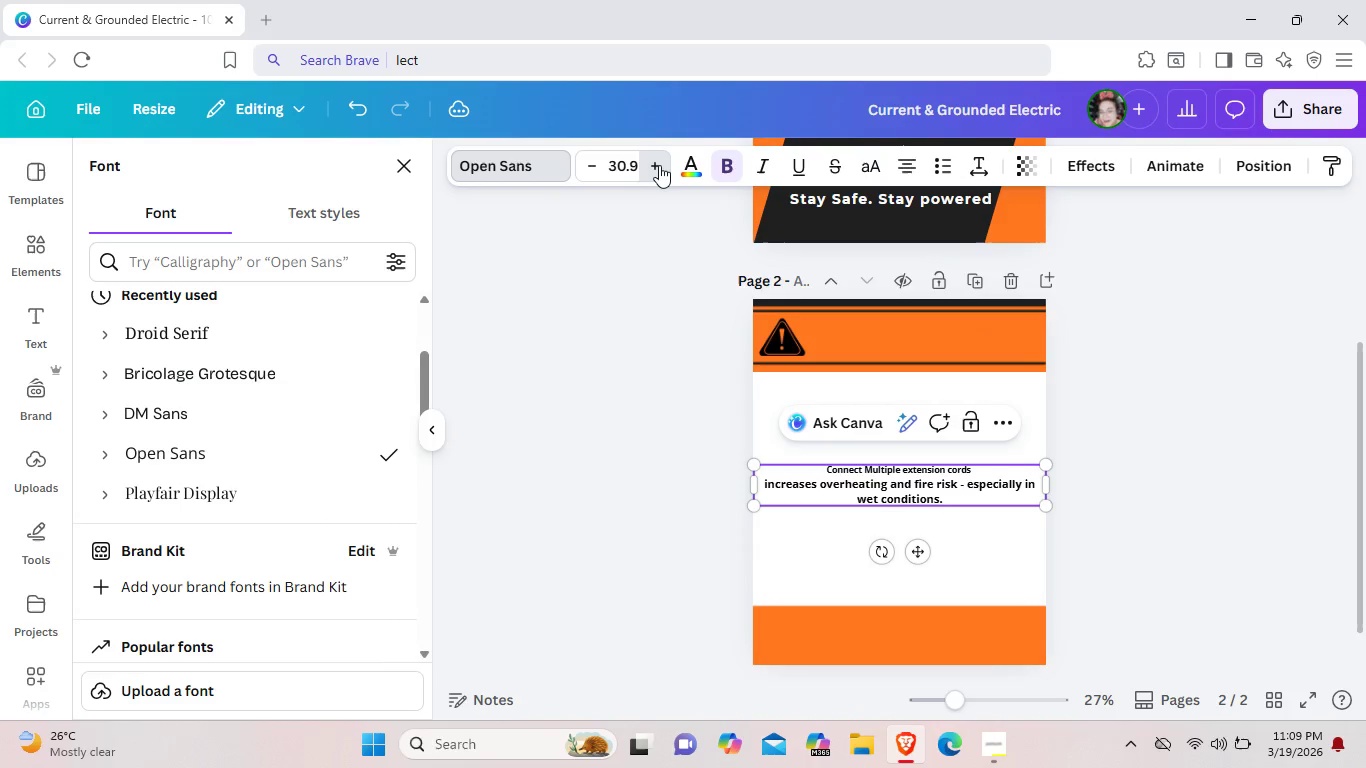 
triple_click([659, 165])
 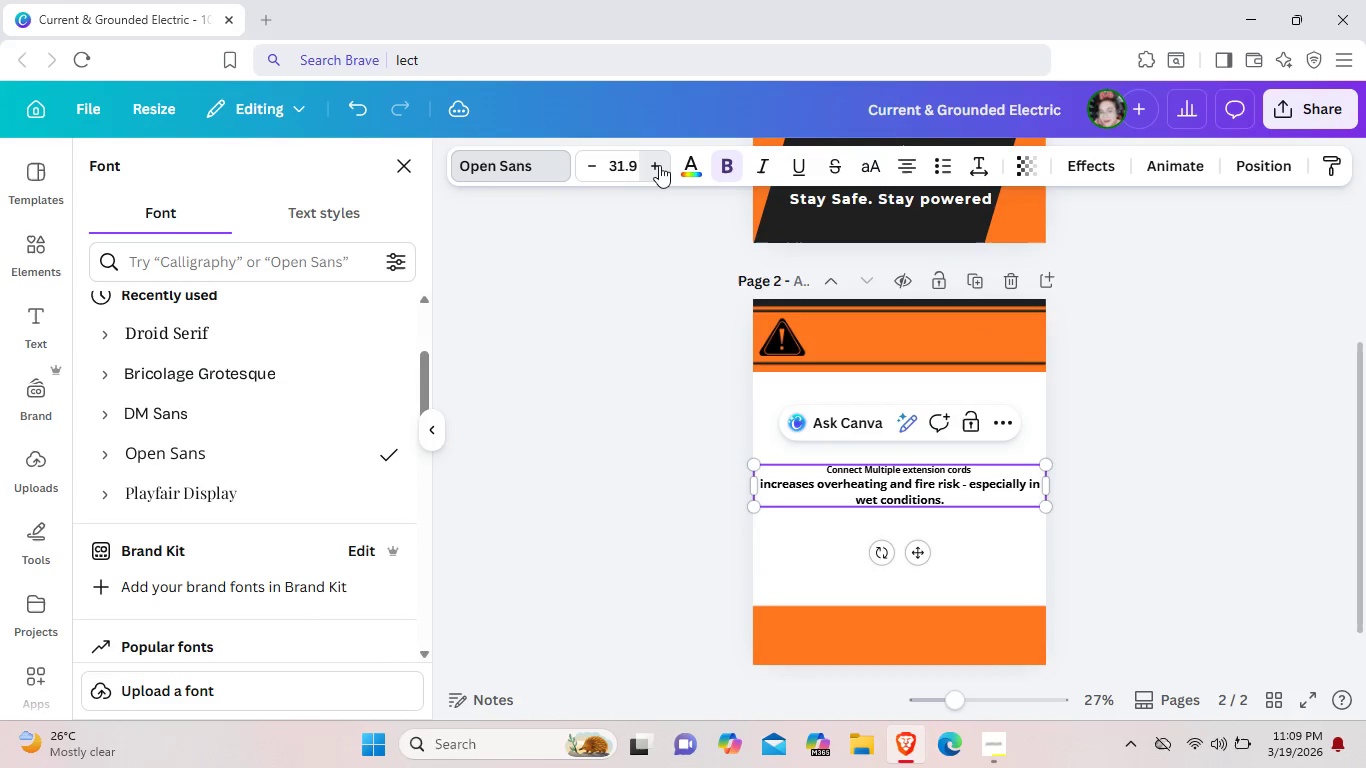 
triple_click([659, 165])
 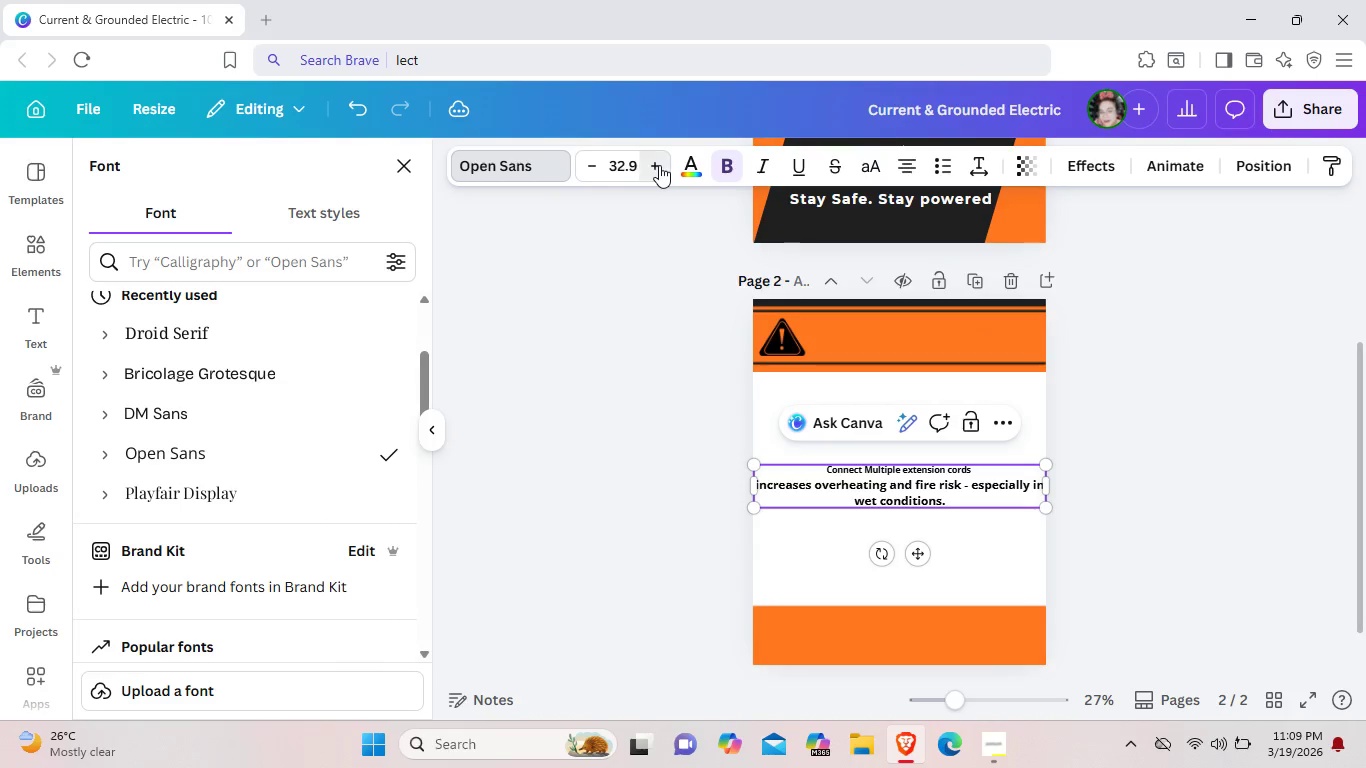 
triple_click([659, 165])
 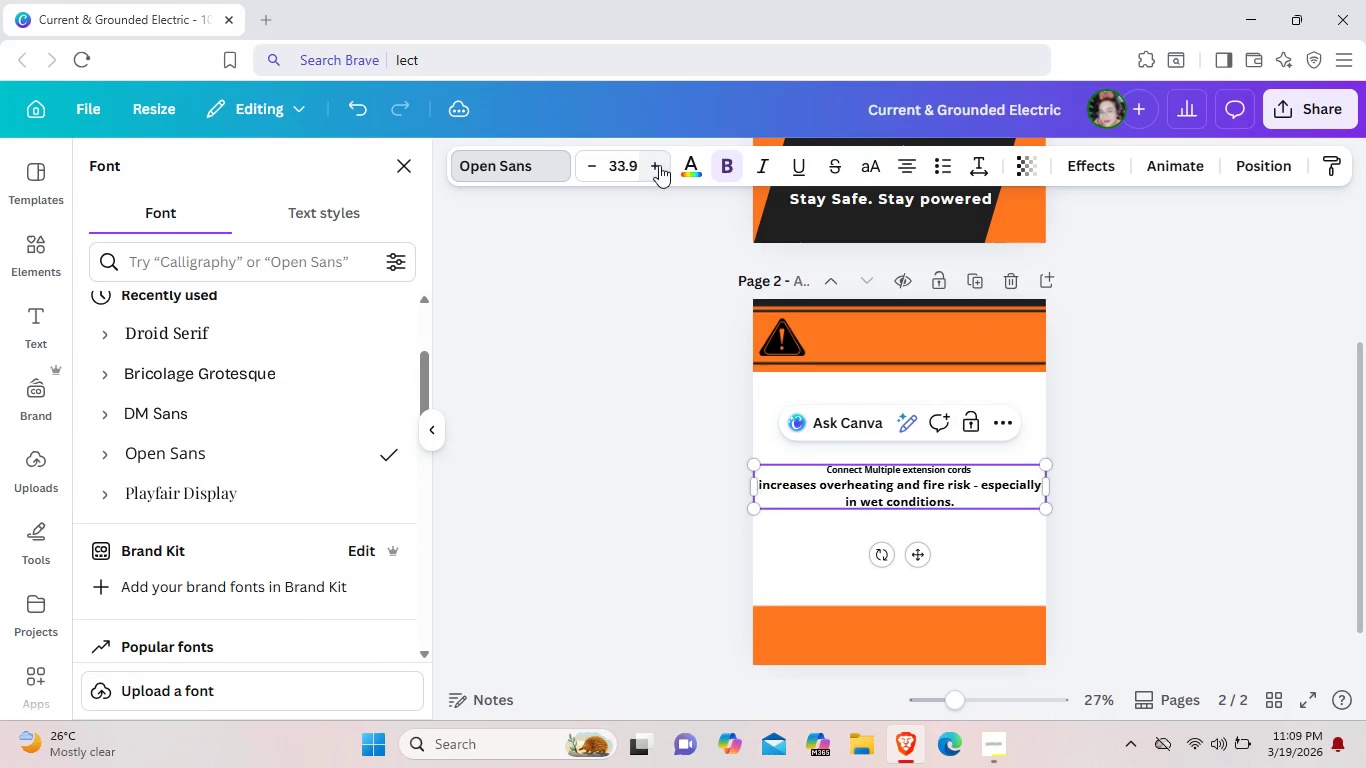 
triple_click([659, 165])
 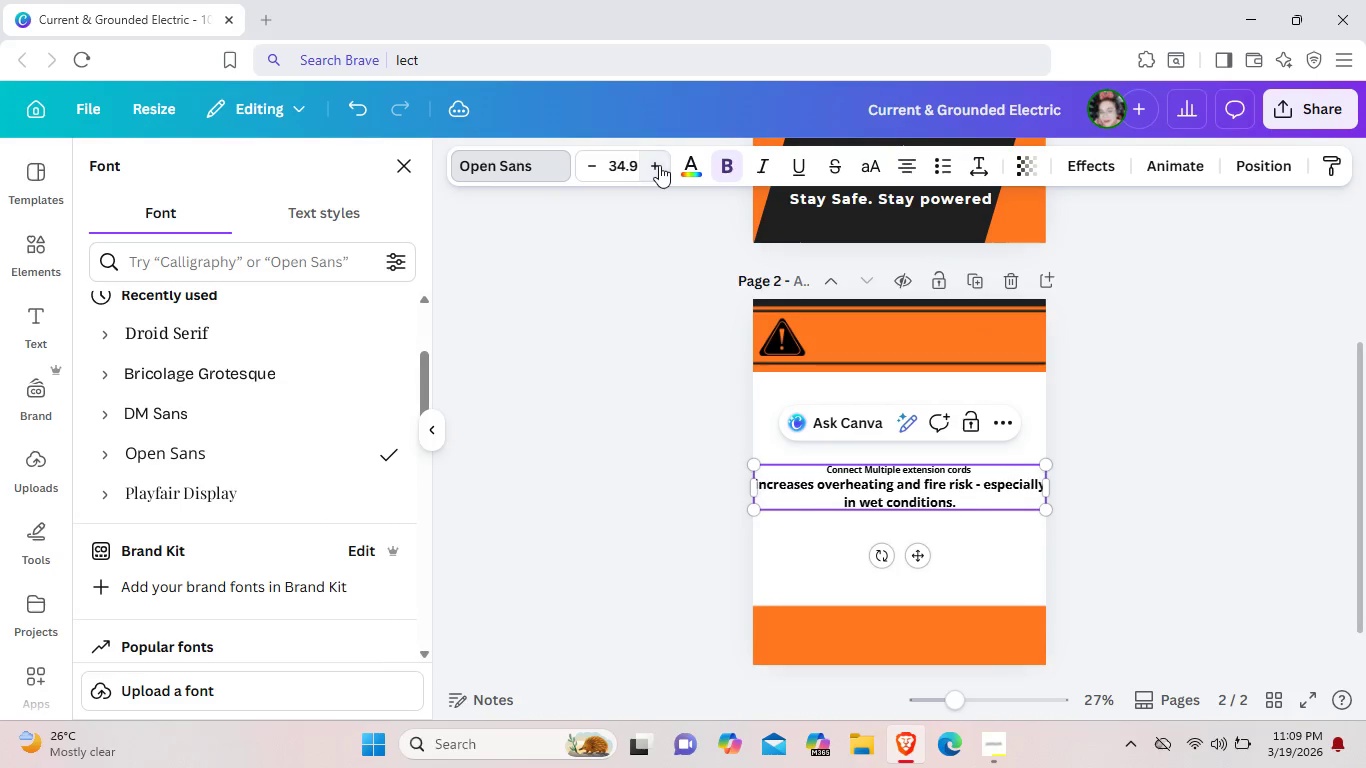 
triple_click([659, 165])
 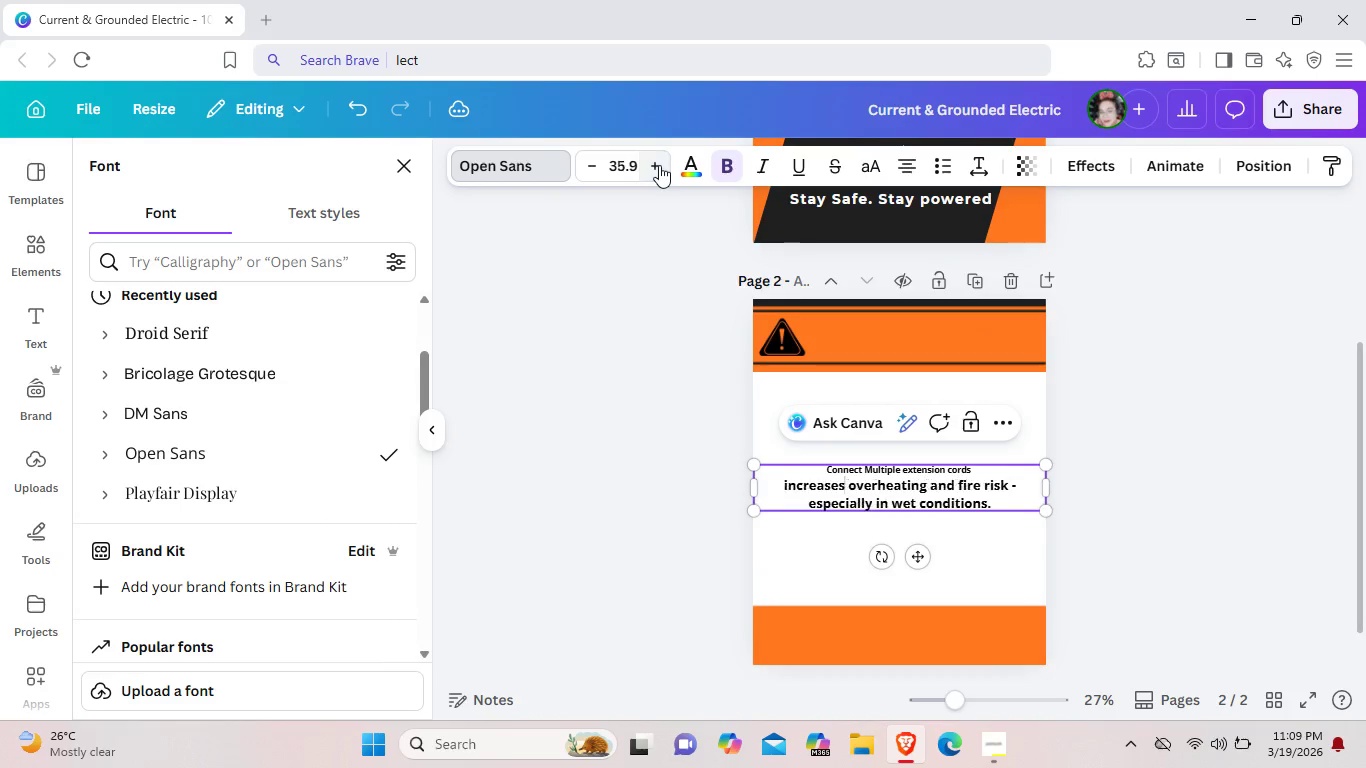 
triple_click([659, 165])
 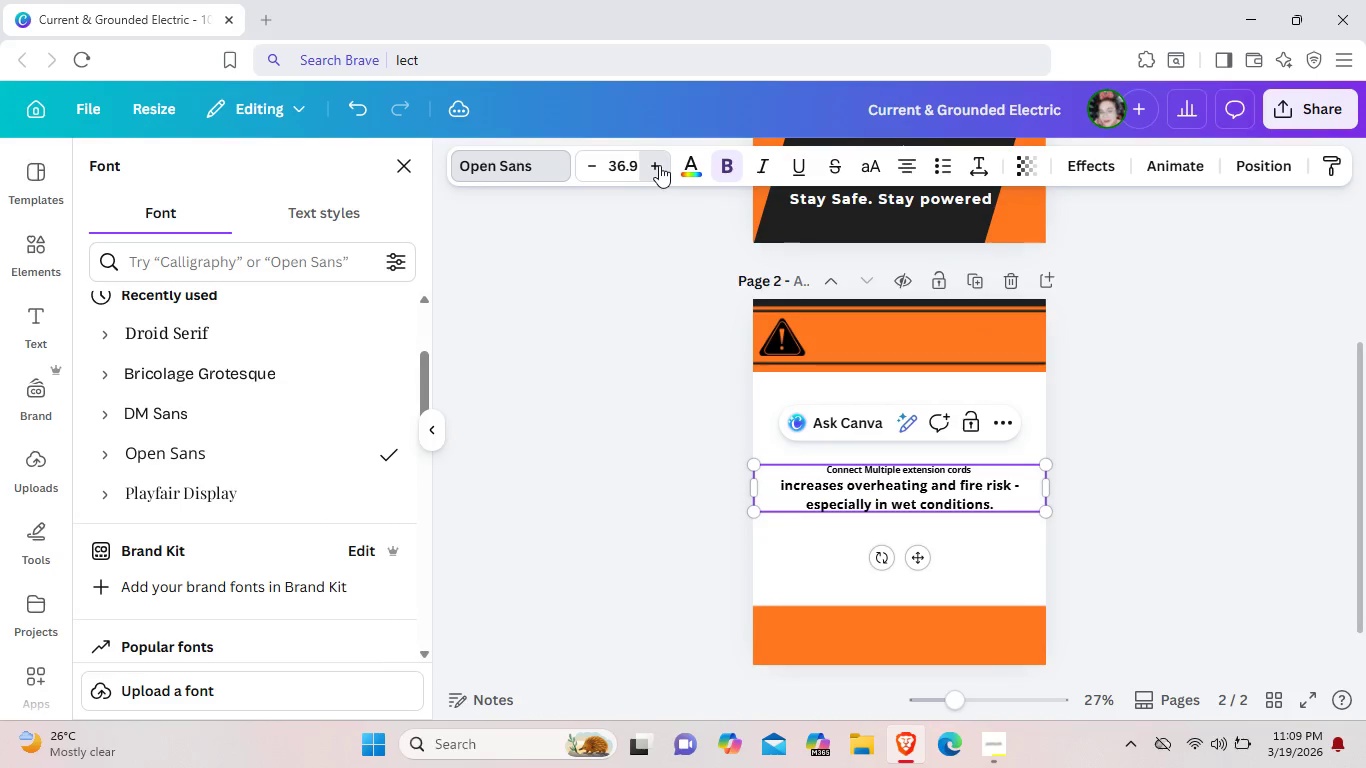 
triple_click([659, 165])
 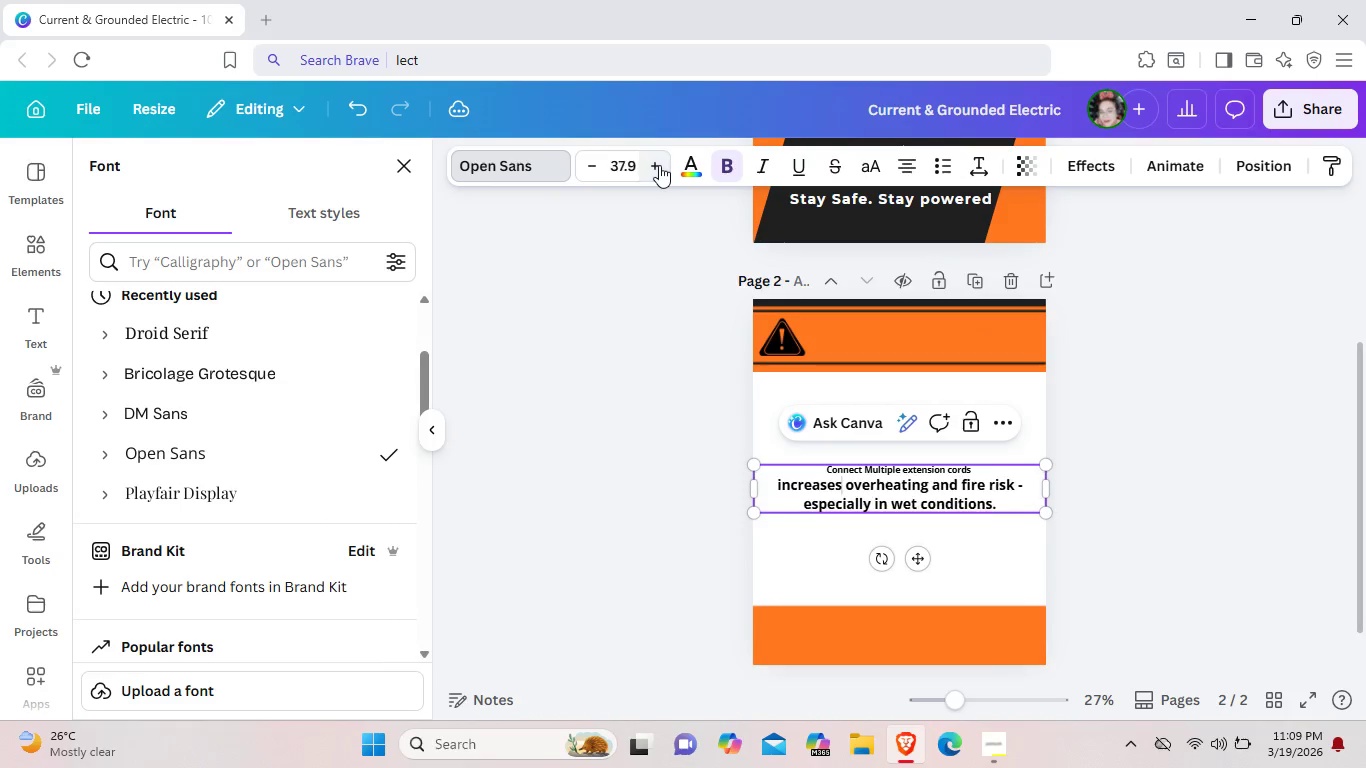 
triple_click([659, 165])
 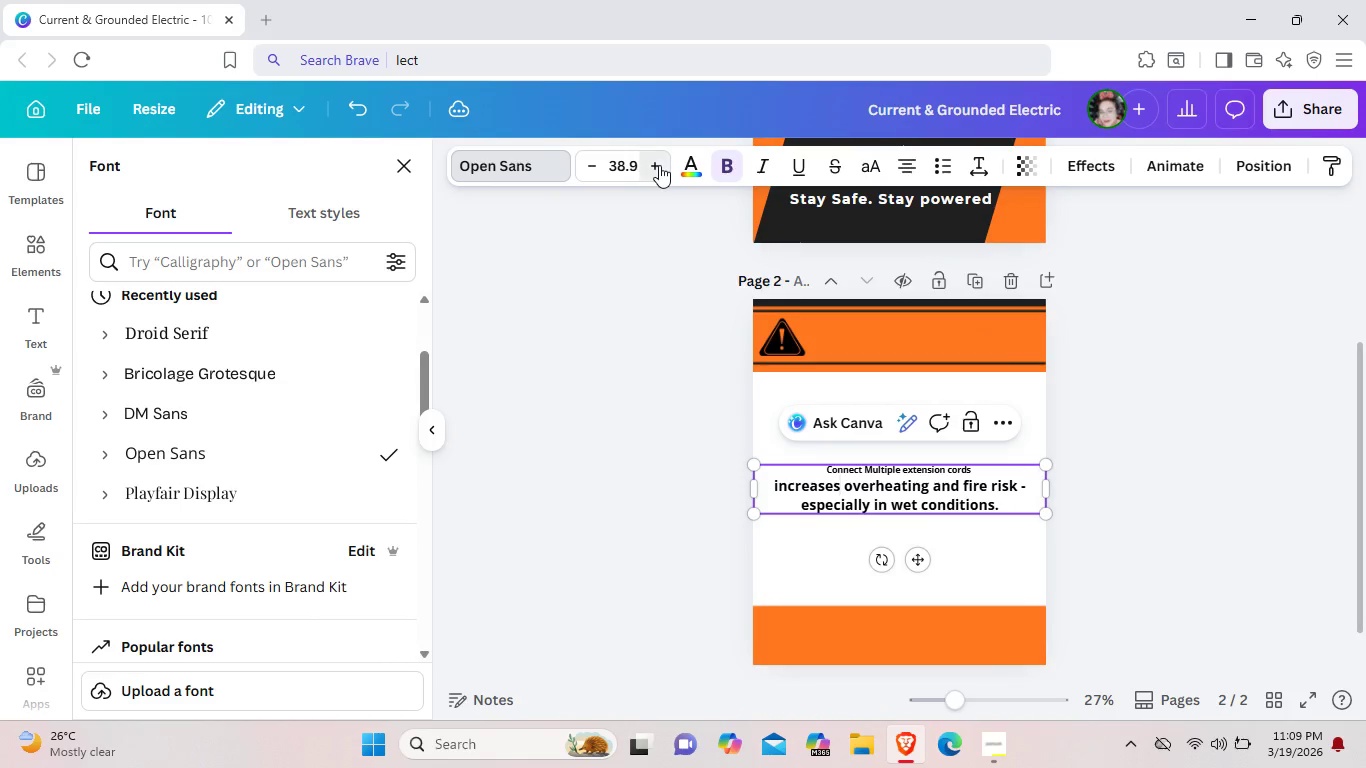 
triple_click([659, 165])
 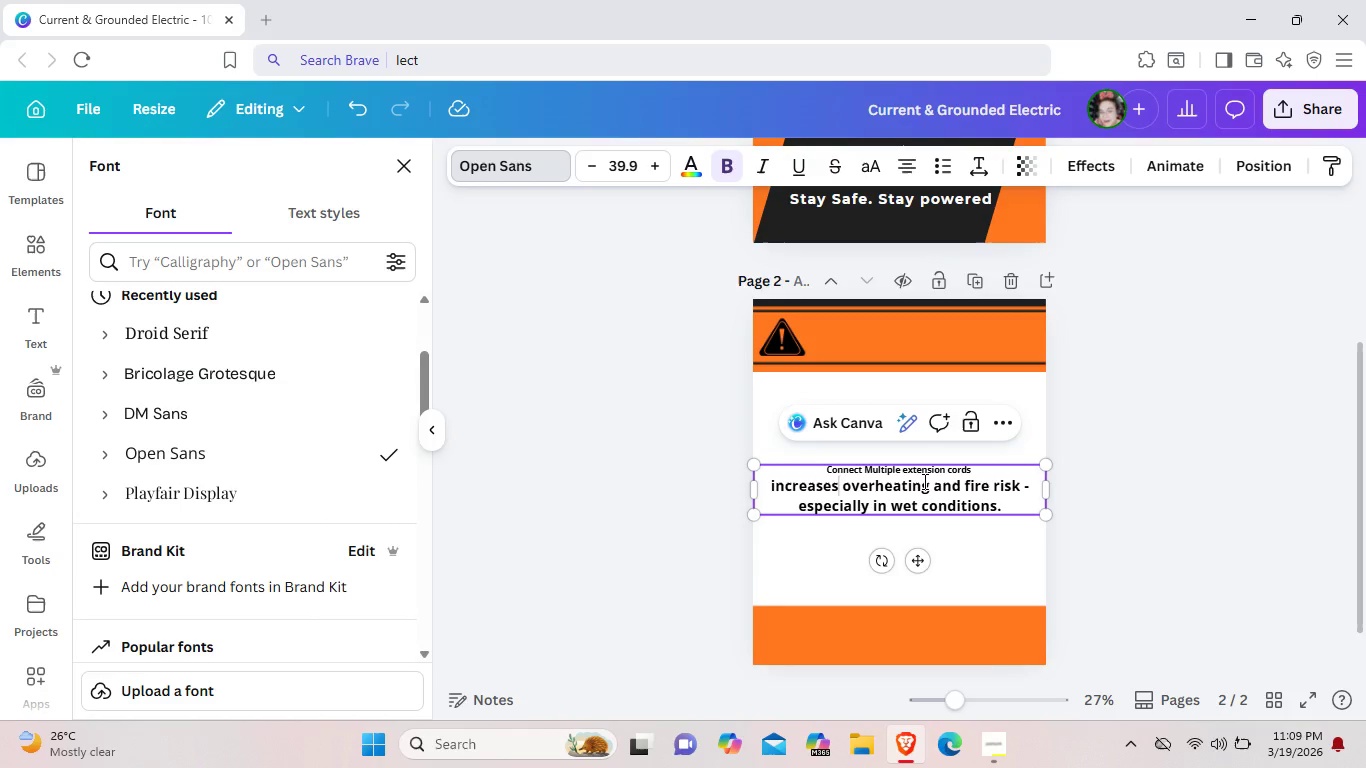 
left_click([925, 483])
 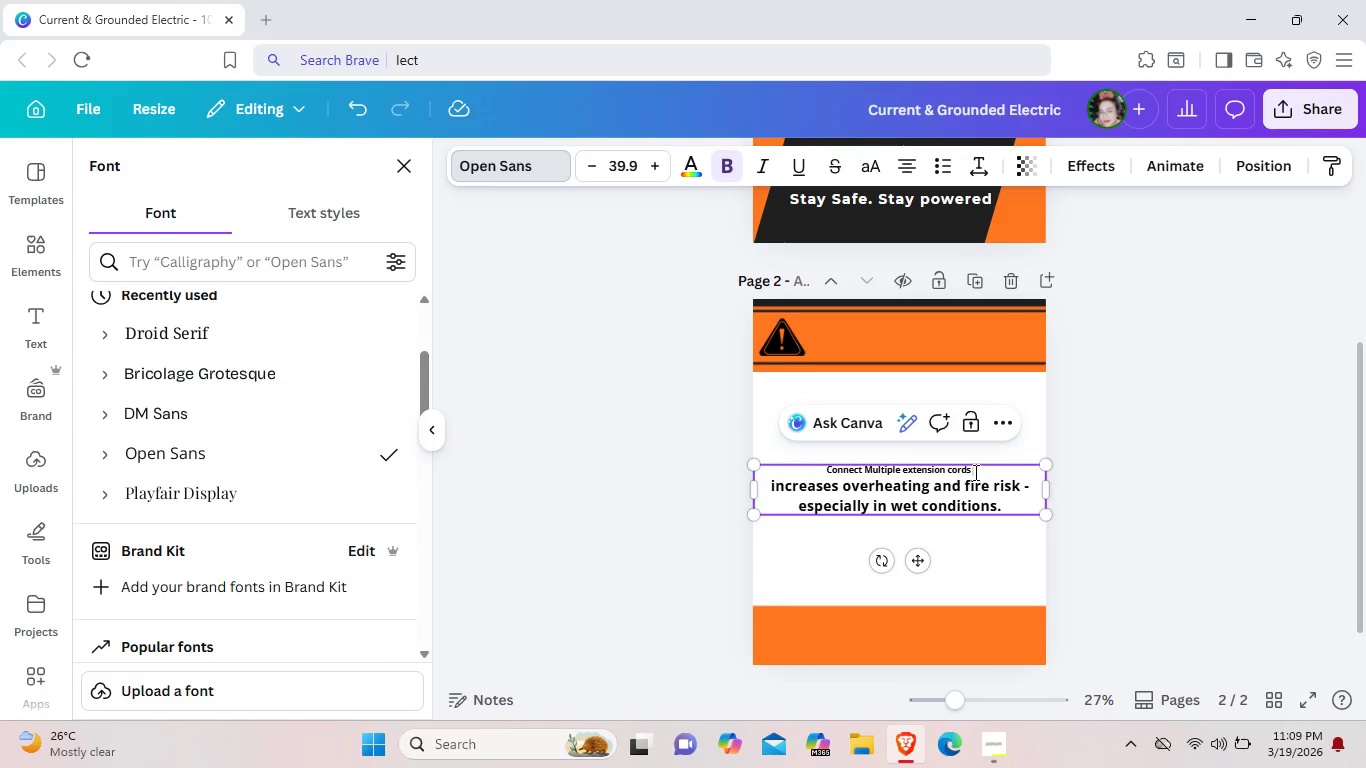 
left_click_drag(start_coordinate=[974, 472], to_coordinate=[817, 463])
 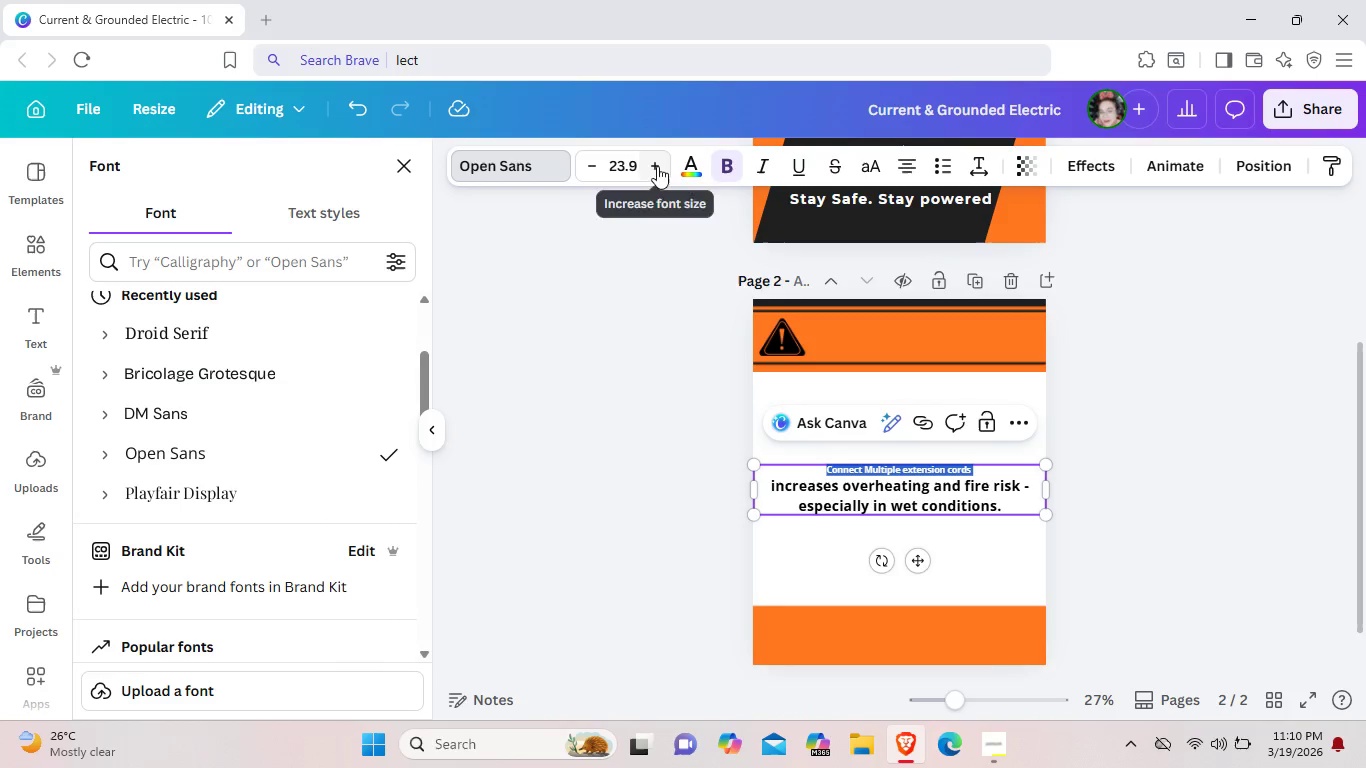 
double_click([657, 166])
 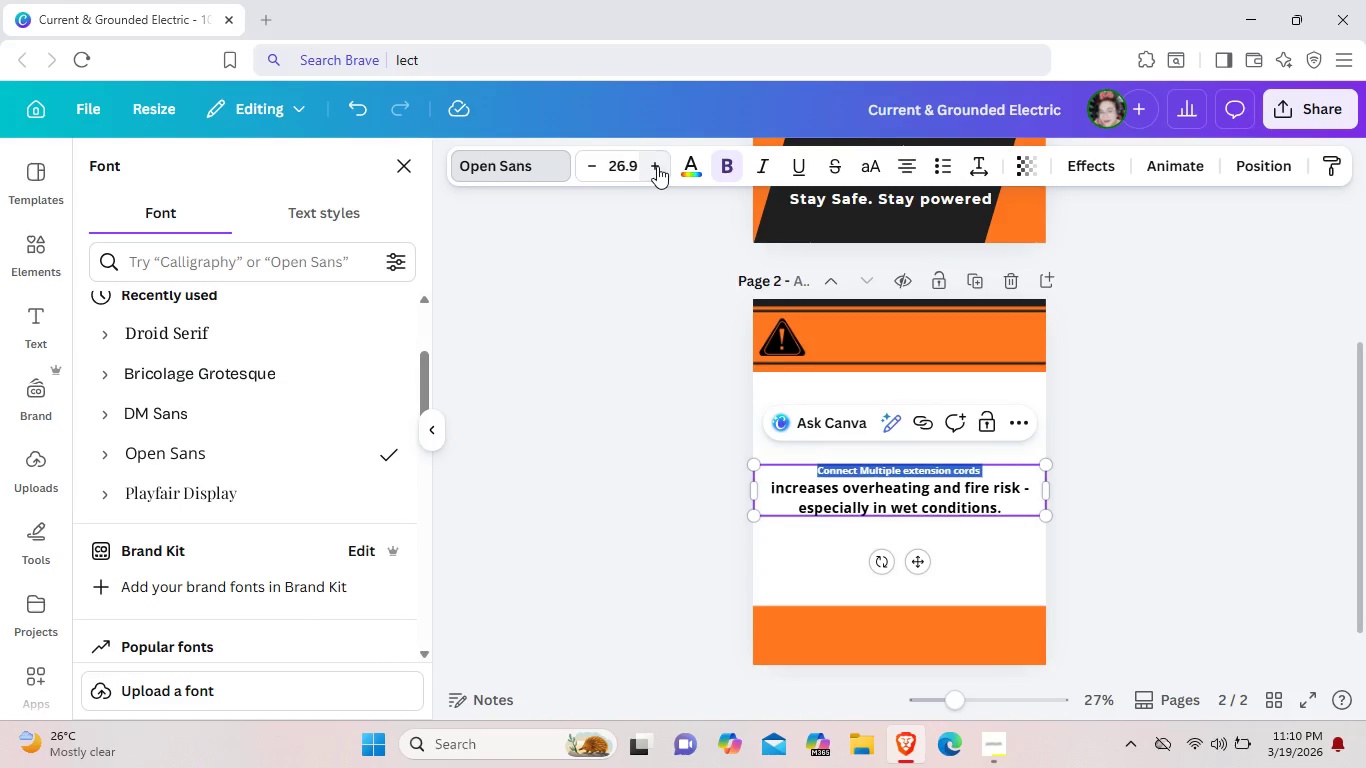 
triple_click([657, 166])
 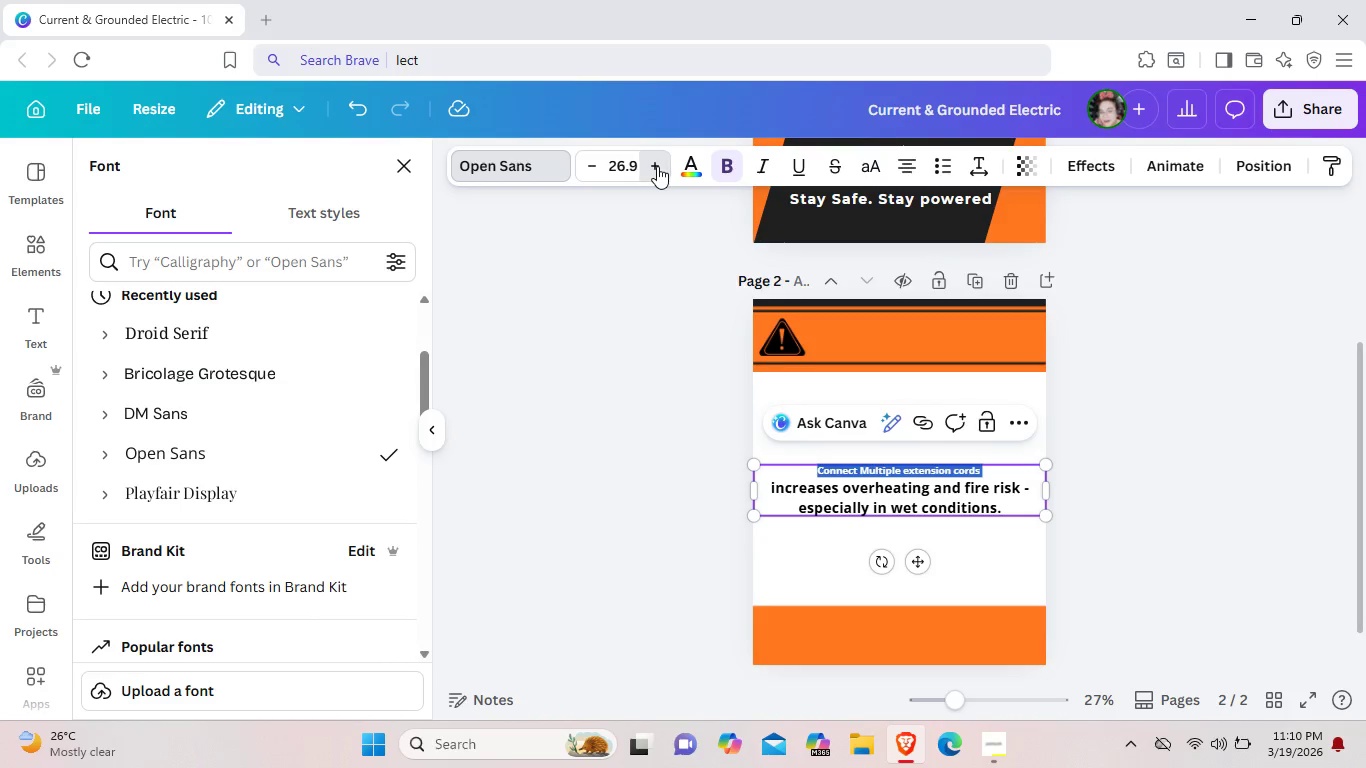 
triple_click([657, 166])
 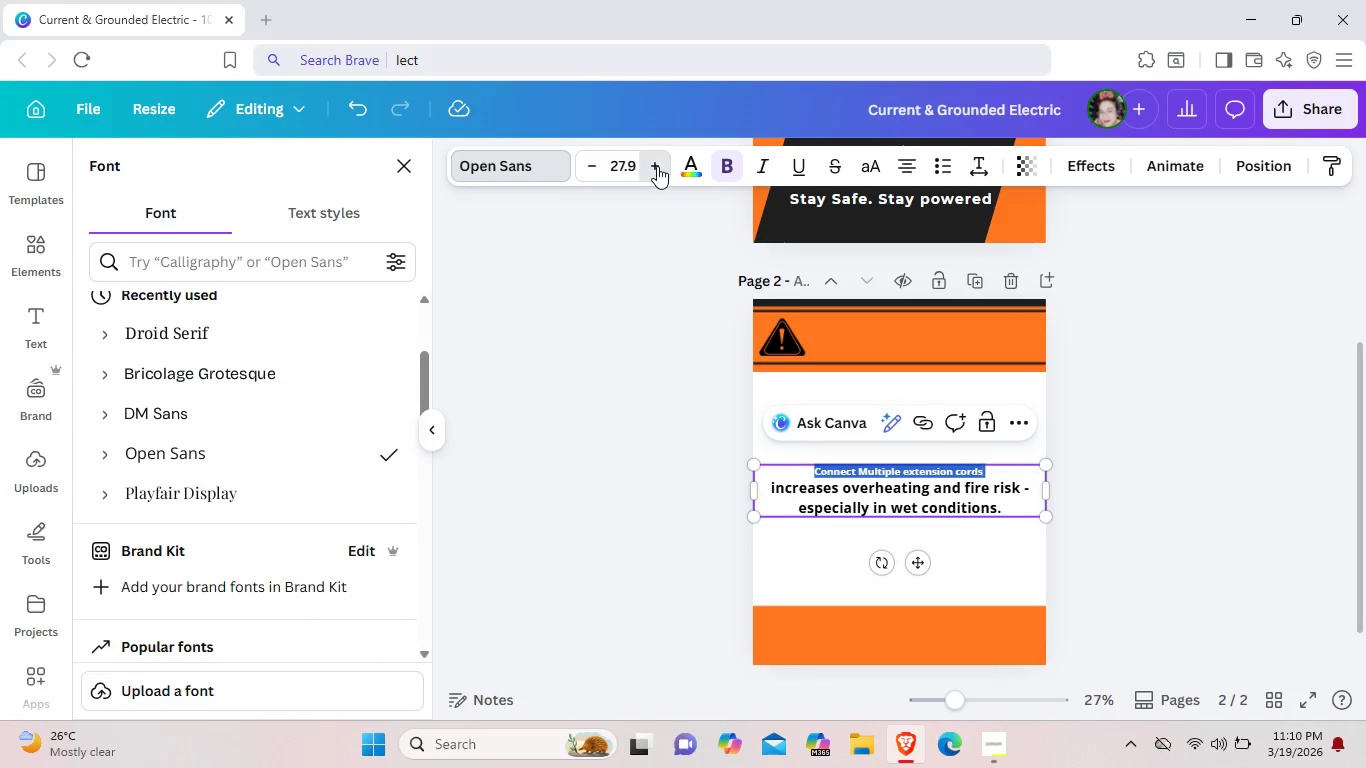 
triple_click([657, 166])
 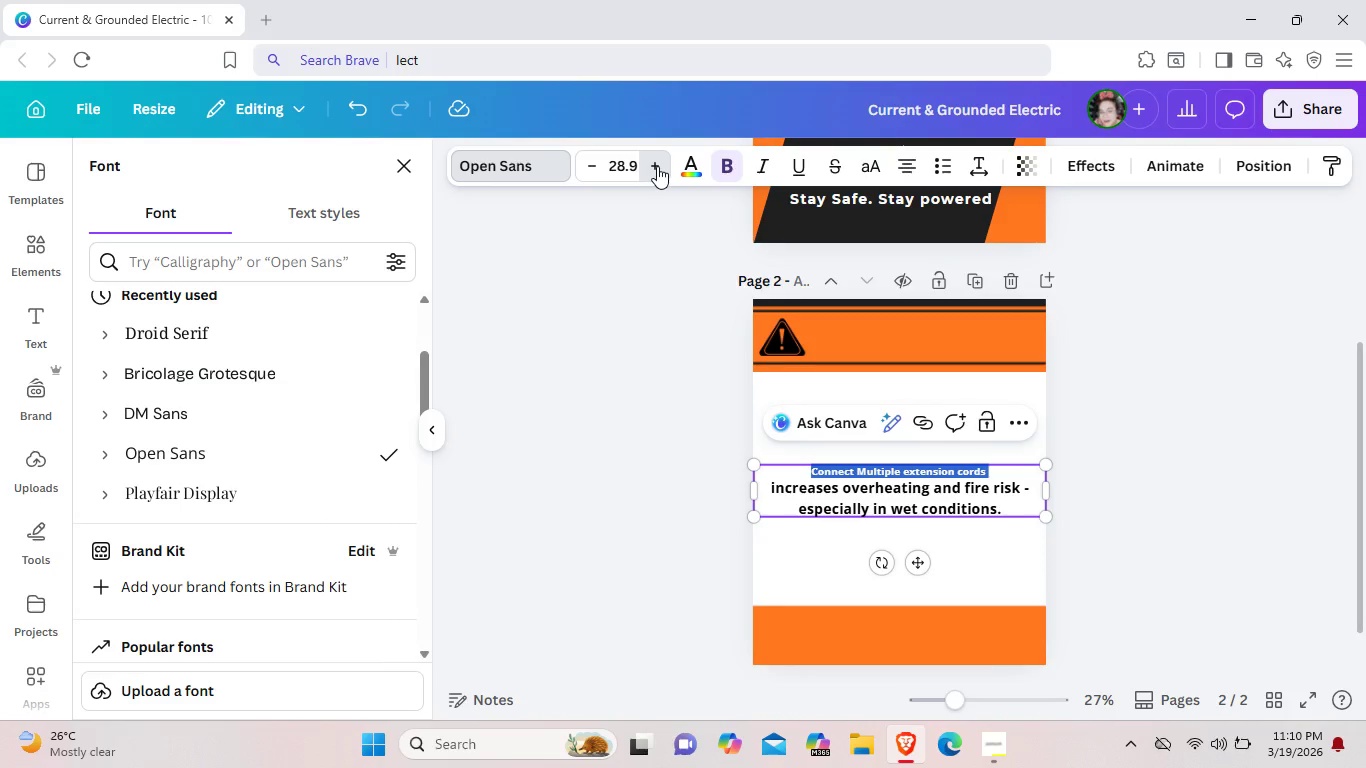 
triple_click([657, 166])
 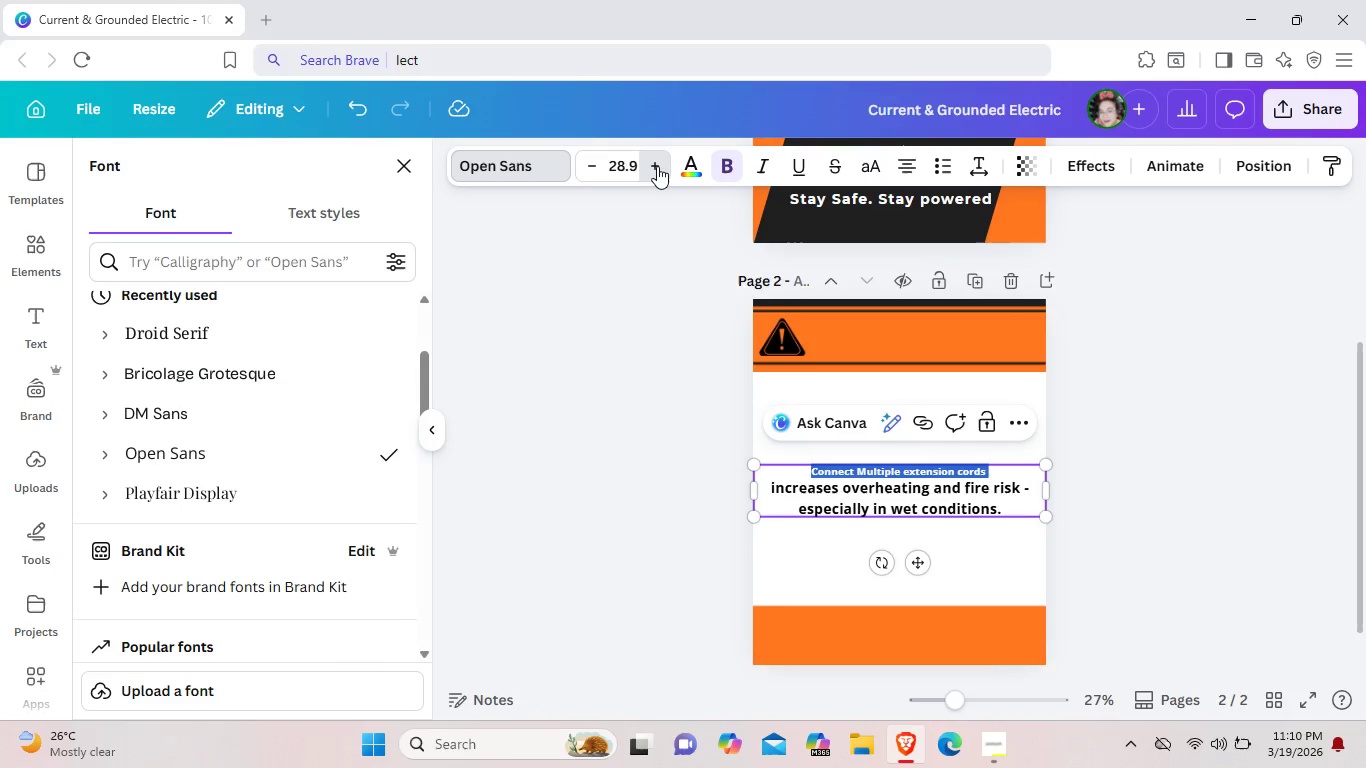 
triple_click([657, 166])
 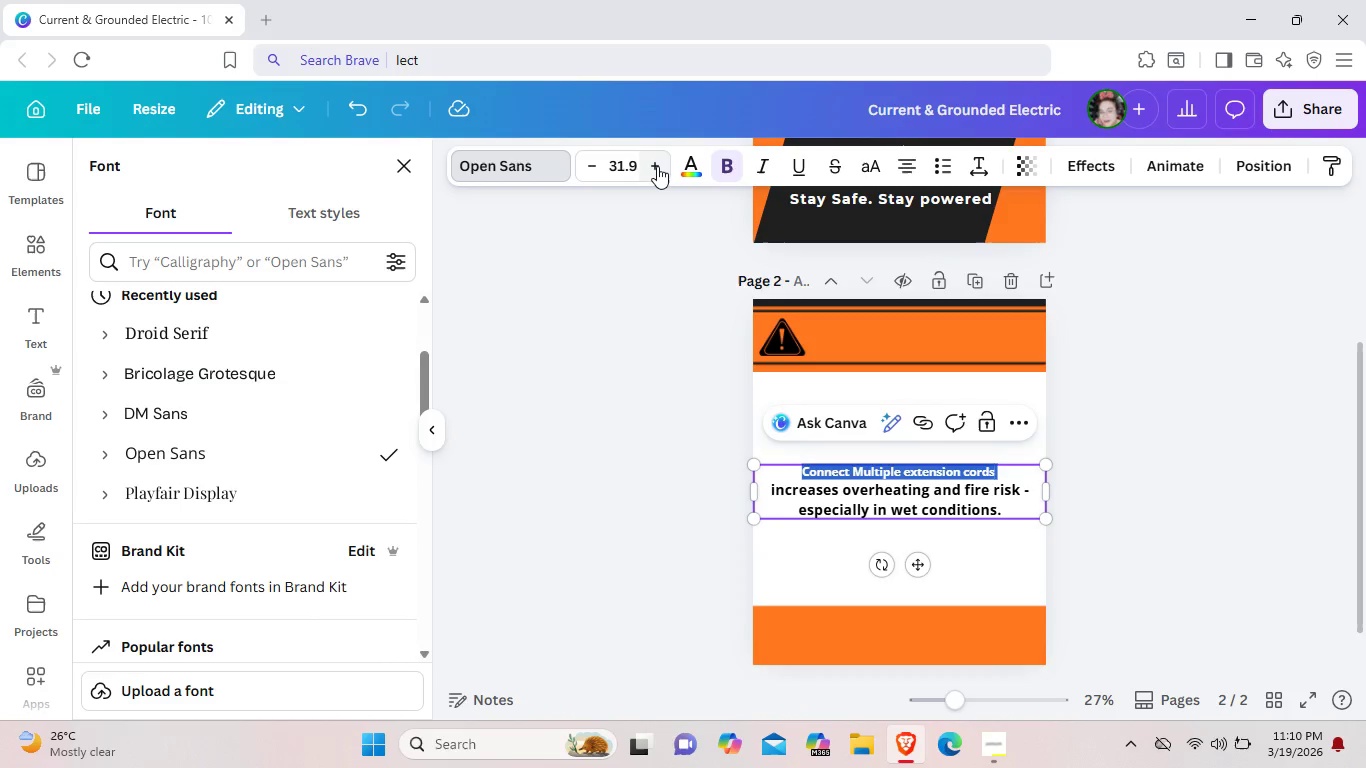 
triple_click([657, 166])
 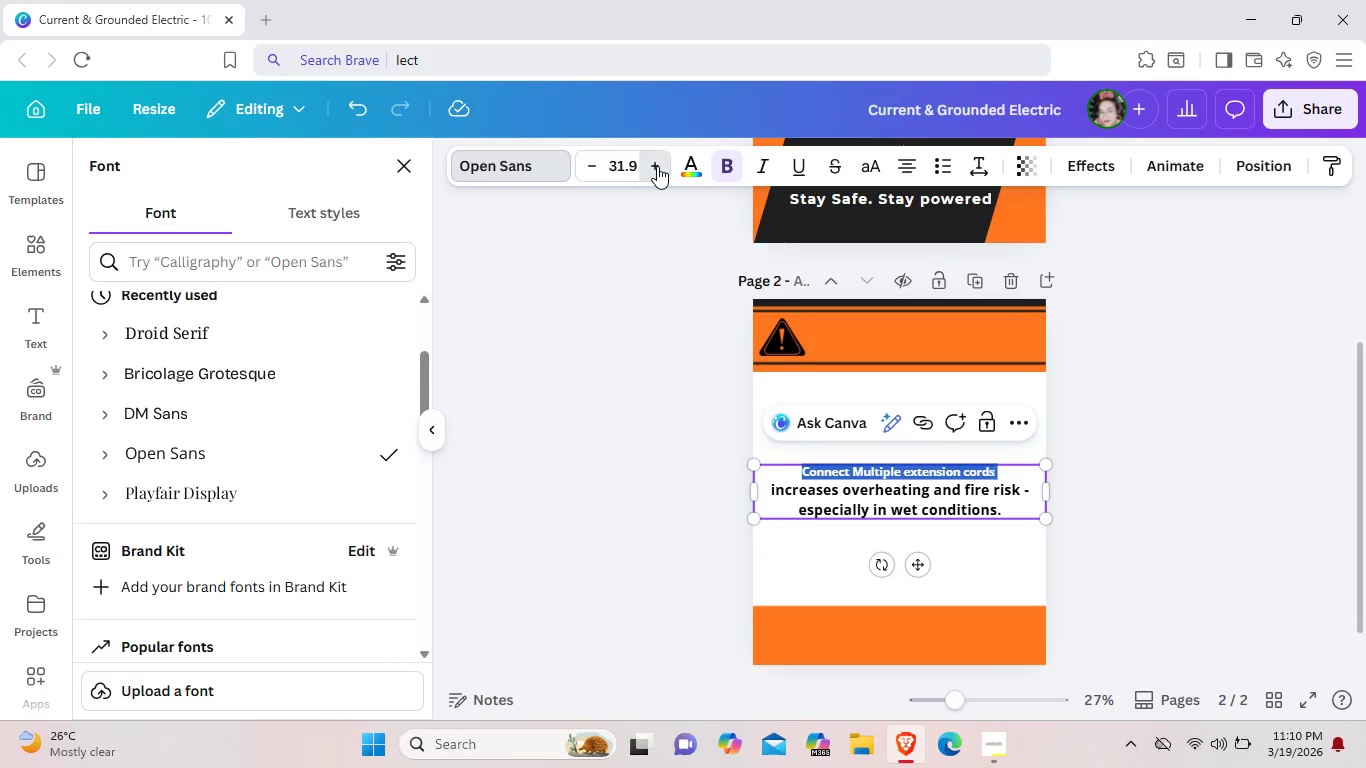 
triple_click([657, 166])
 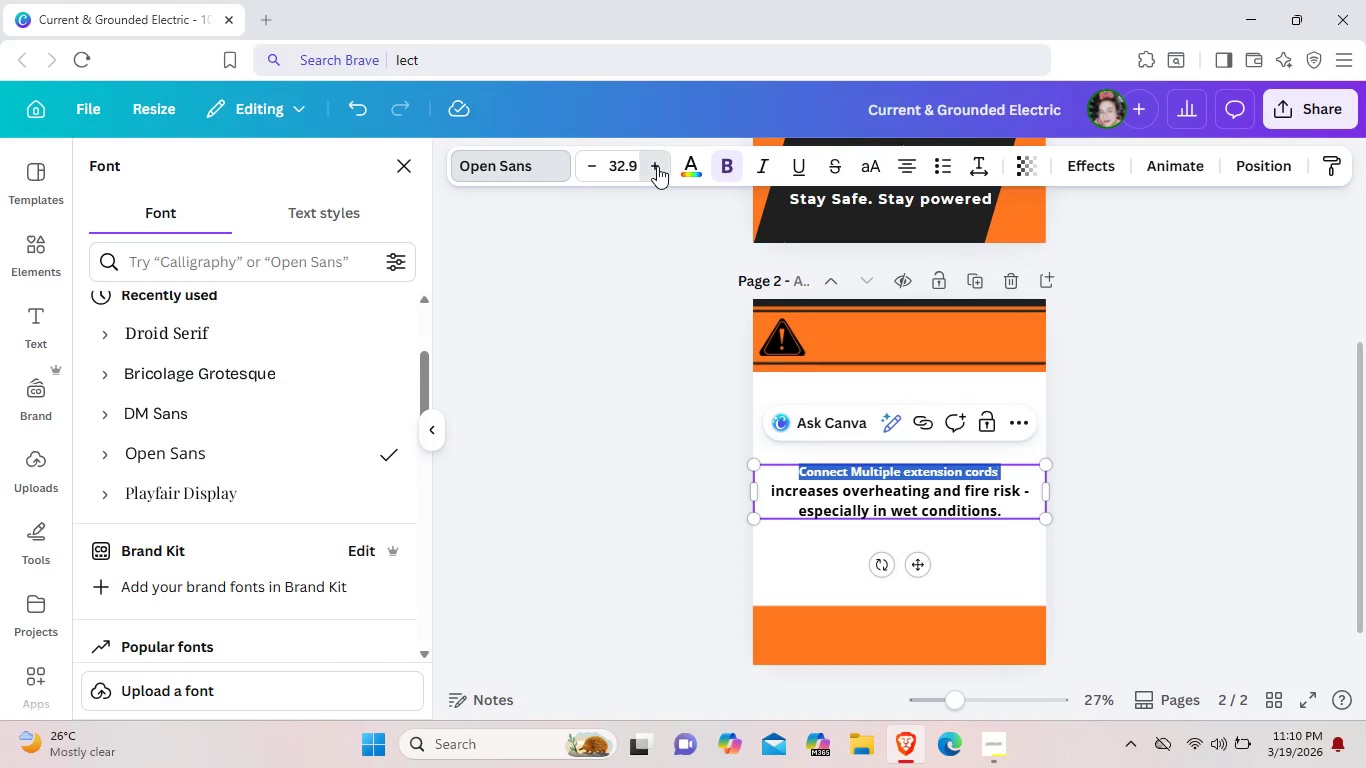 
triple_click([657, 166])
 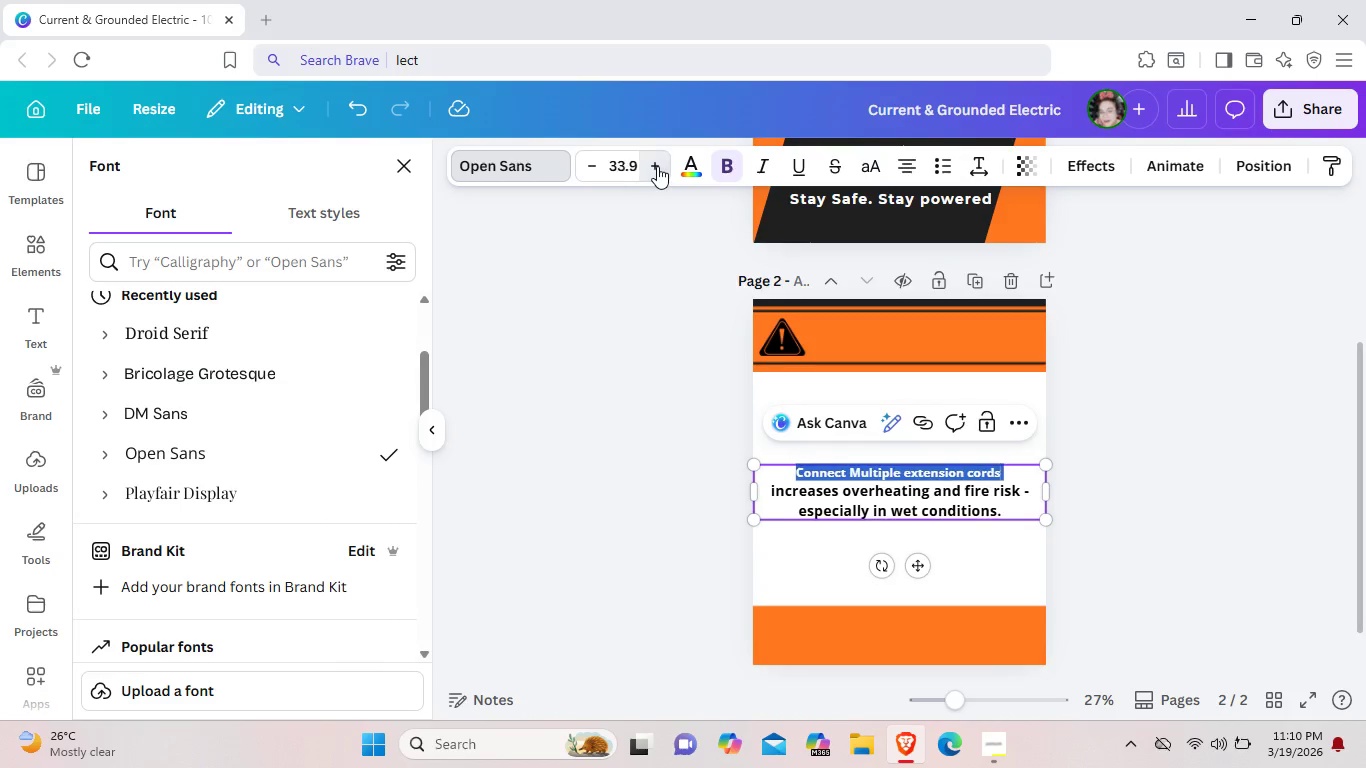 
triple_click([657, 166])
 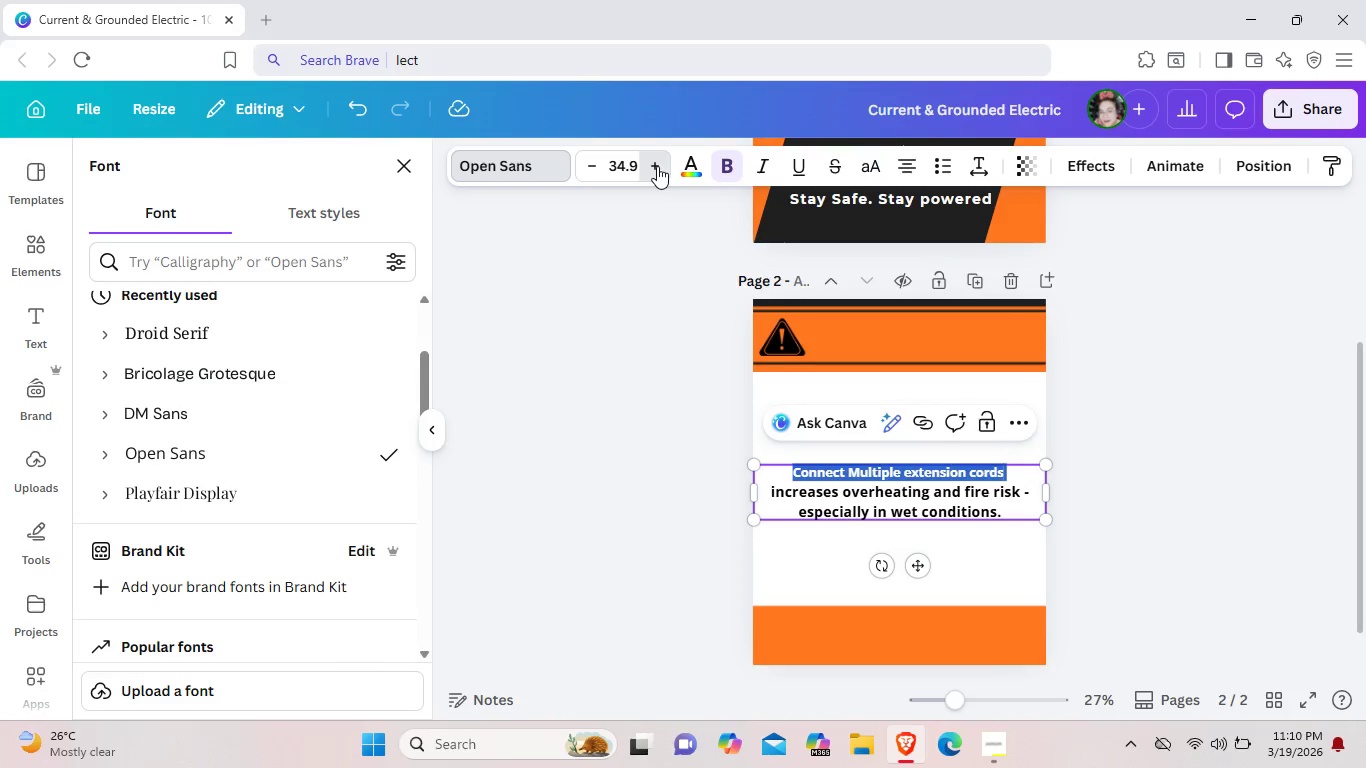 
triple_click([657, 166])
 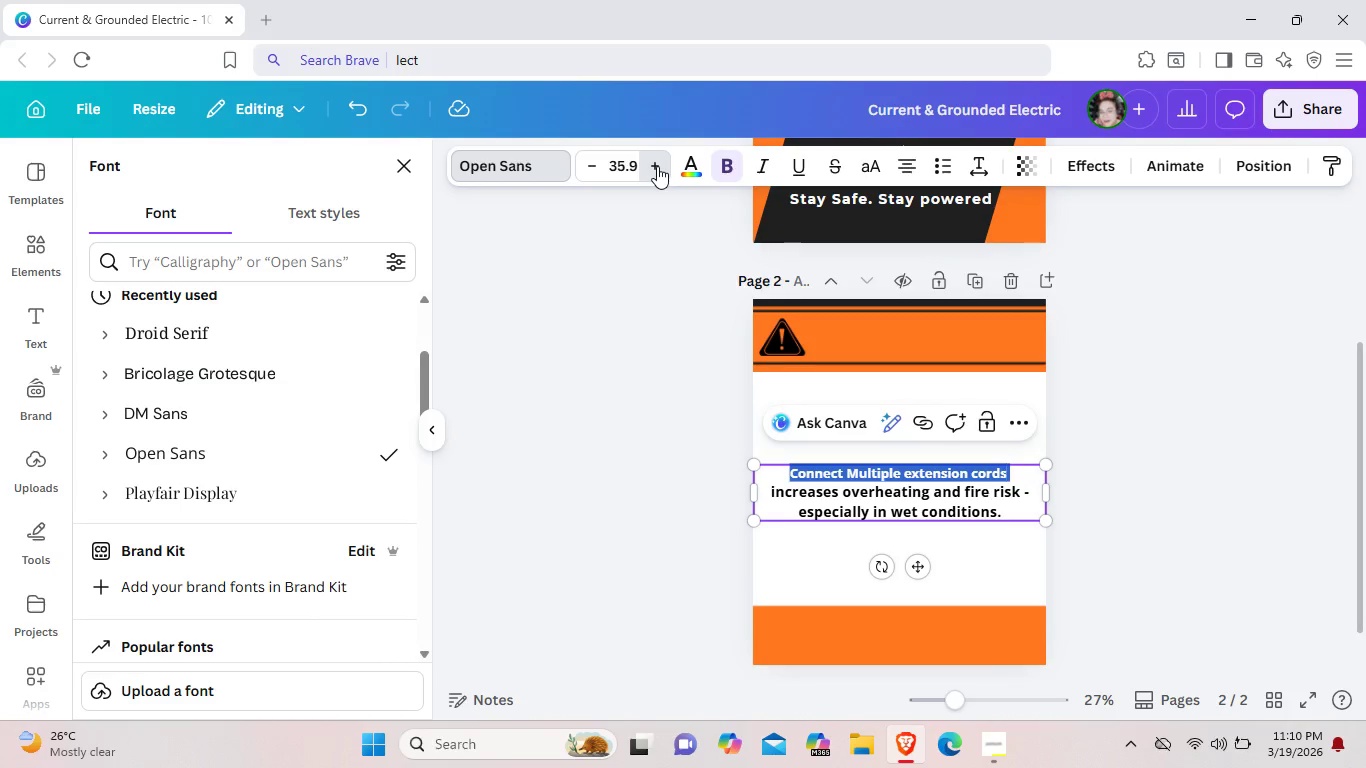 
left_click([657, 166])
 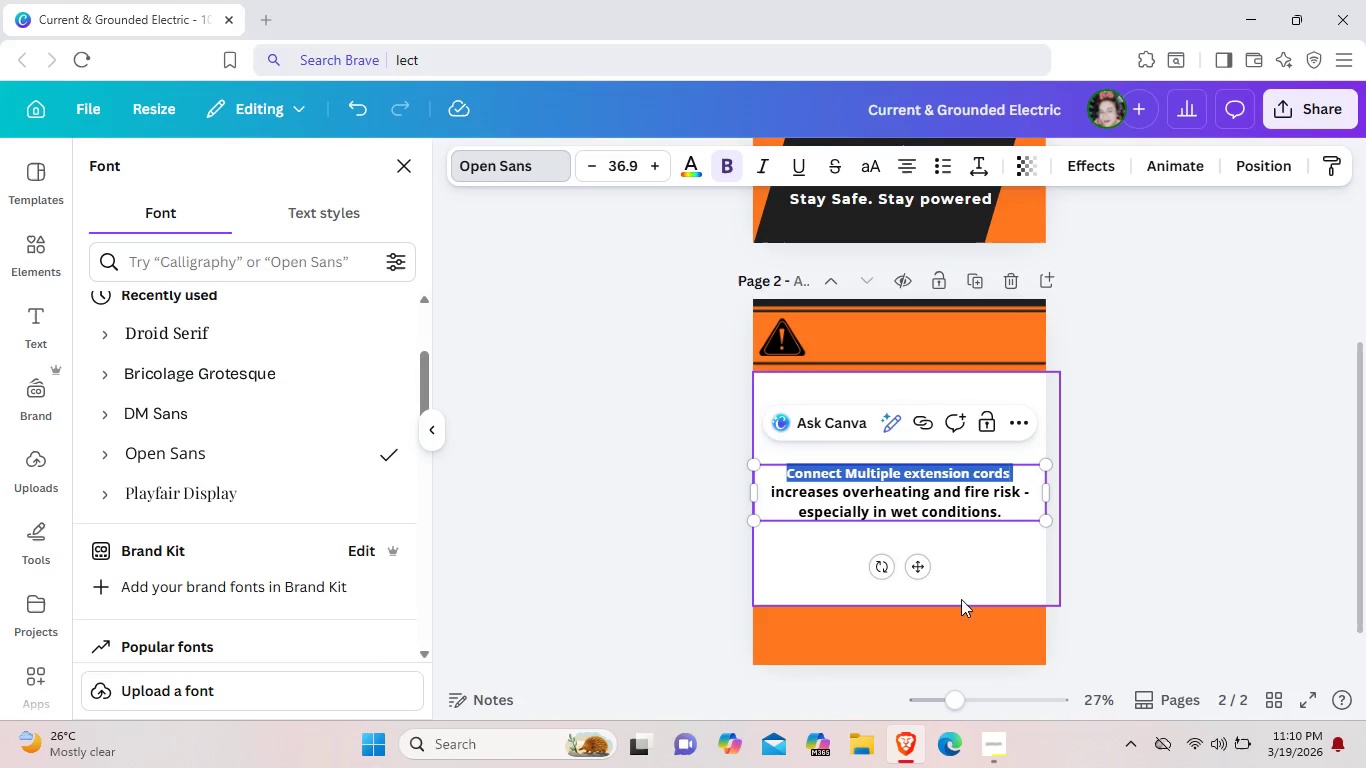 
left_click([972, 580])
 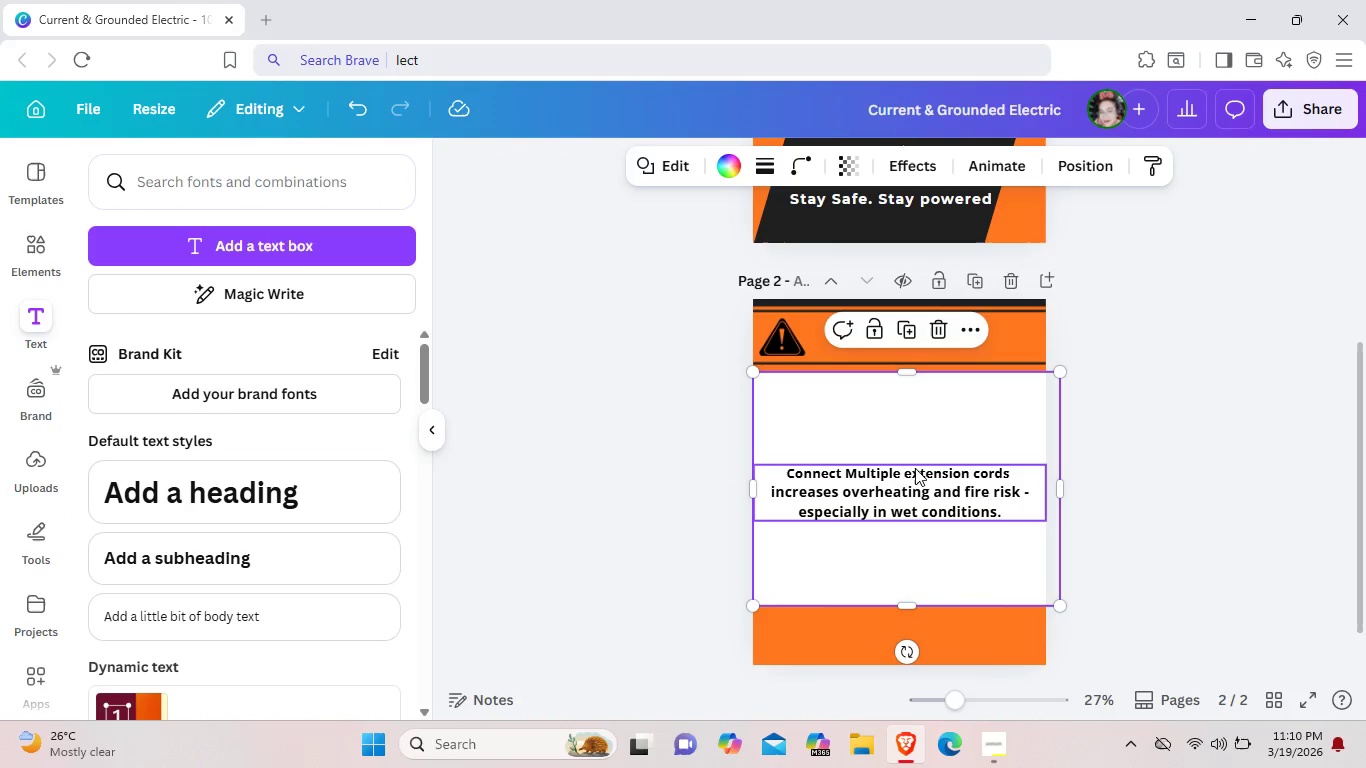 
left_click([915, 468])
 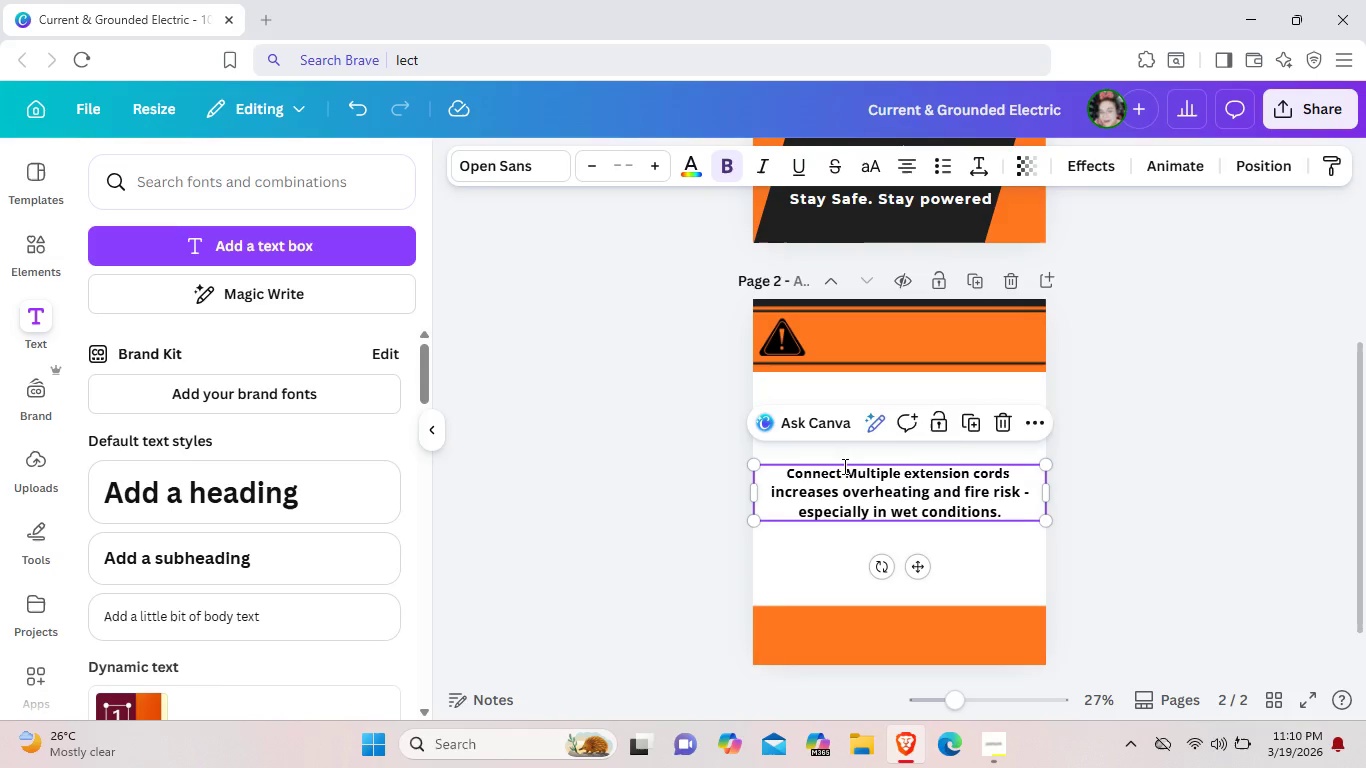 
double_click([843, 466])
 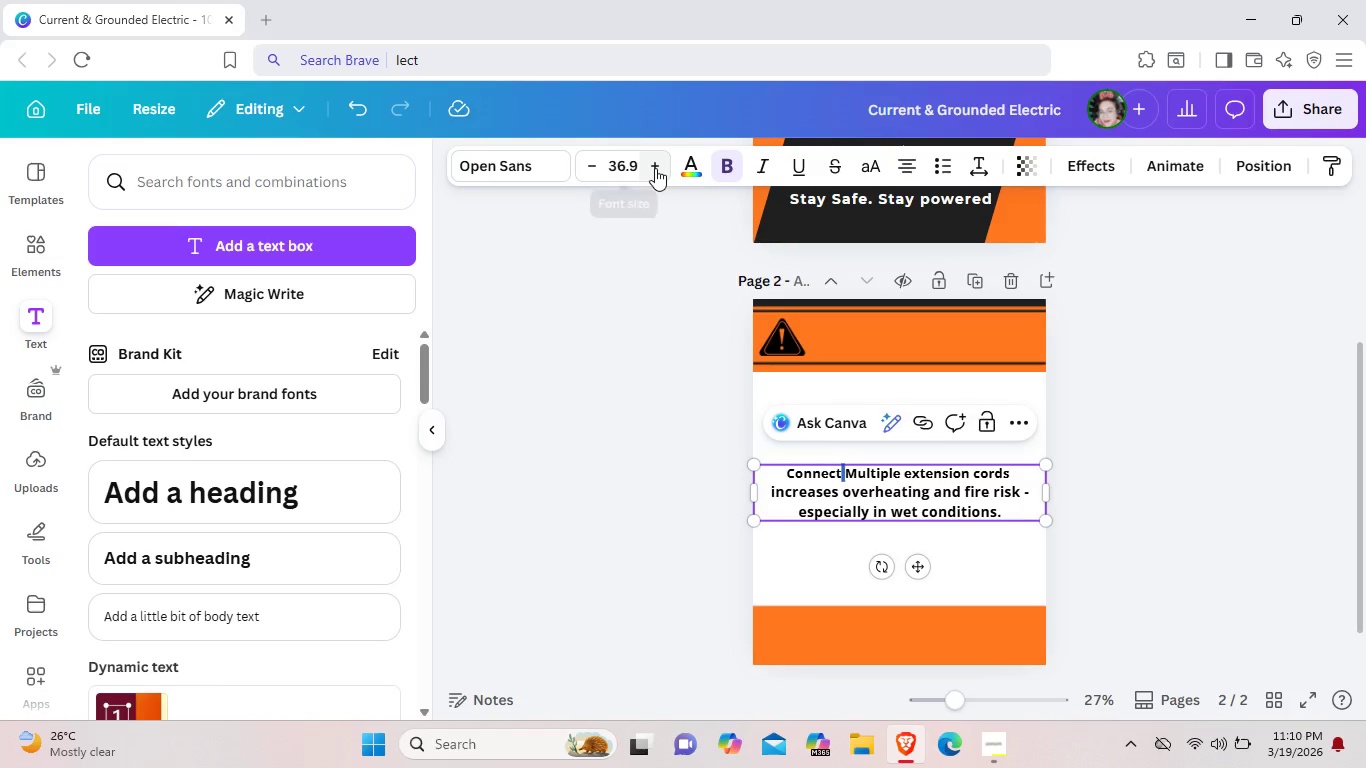 
left_click([655, 168])
 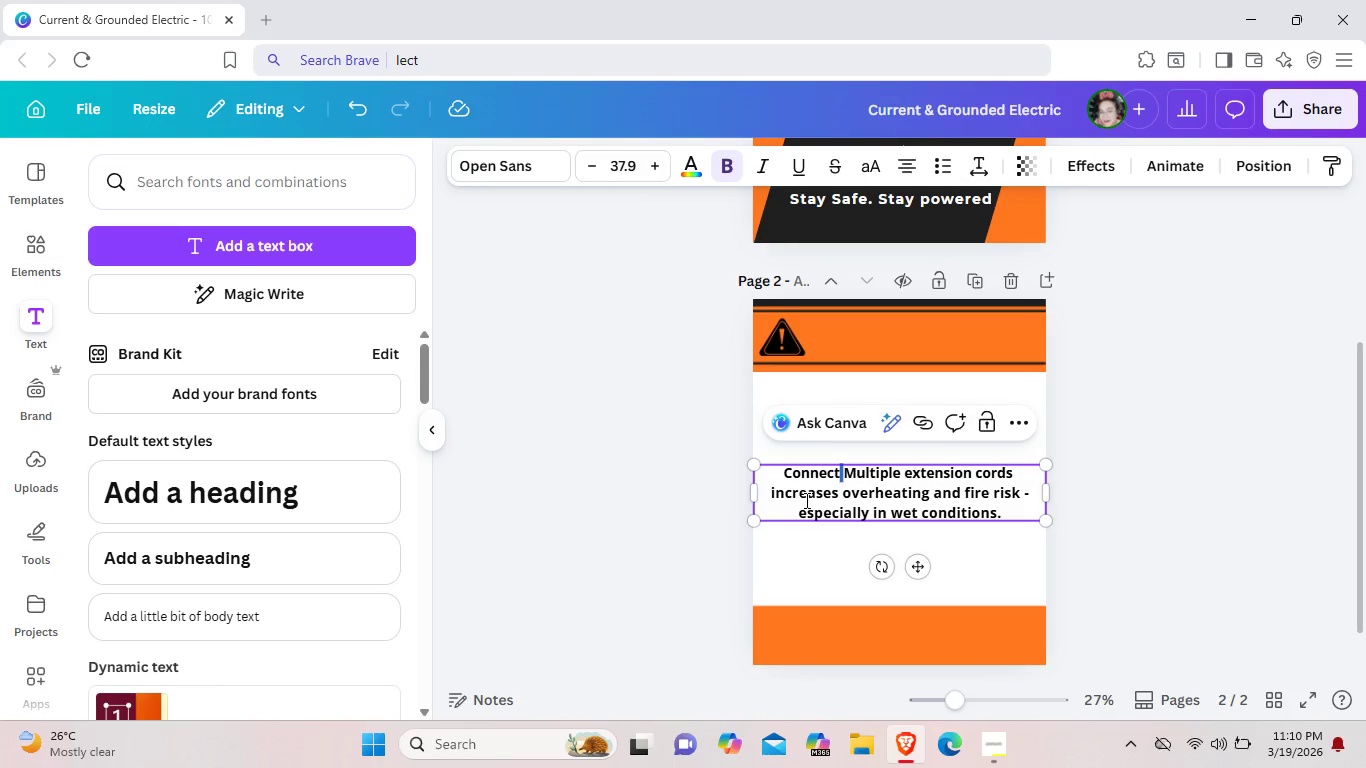 
left_click([805, 500])
 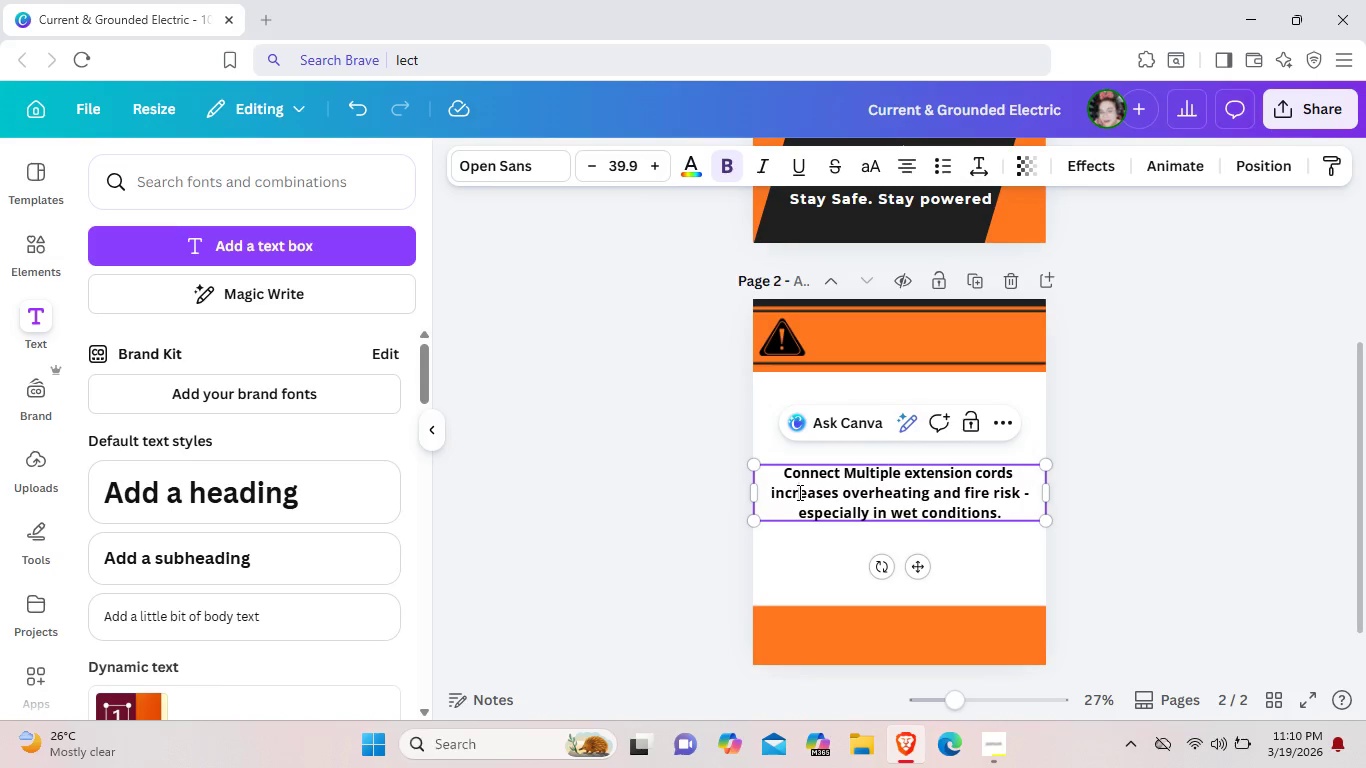 
left_click([798, 492])
 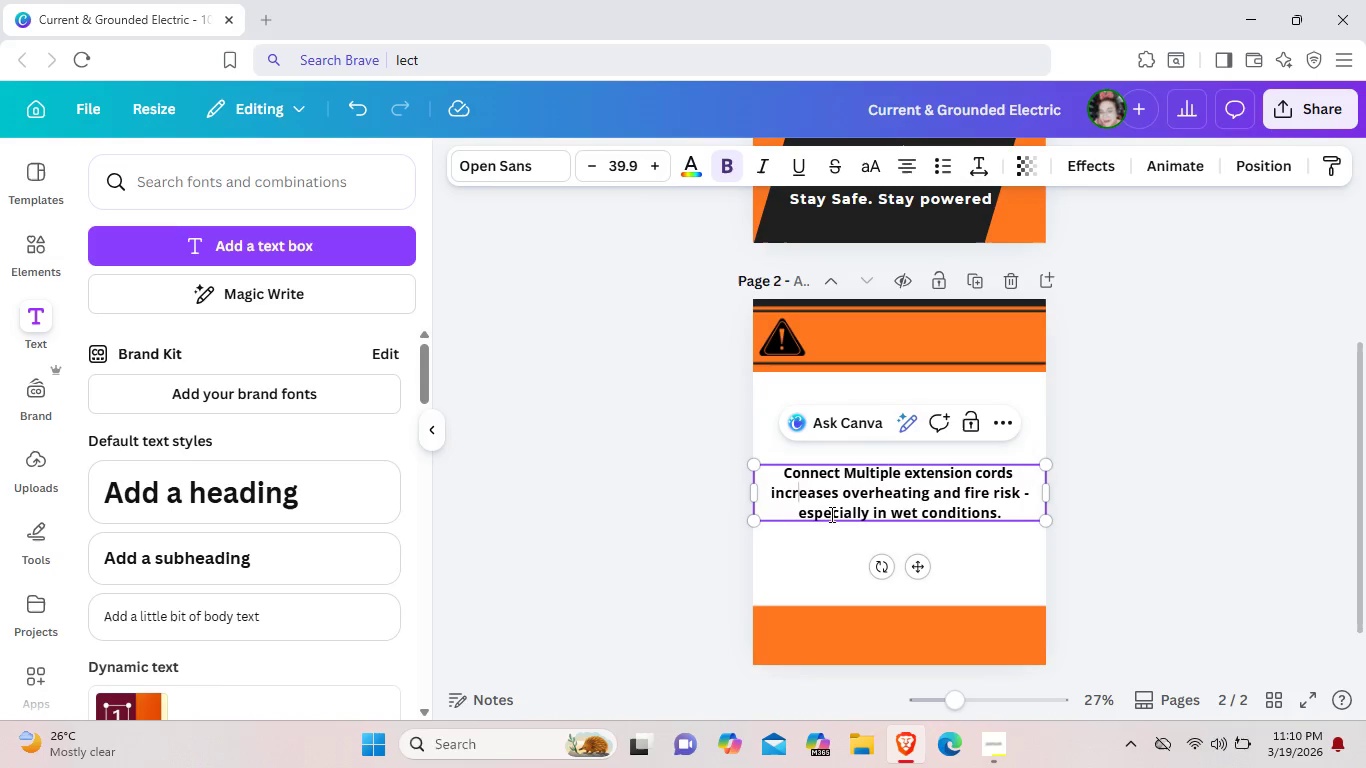 
left_click([830, 514])
 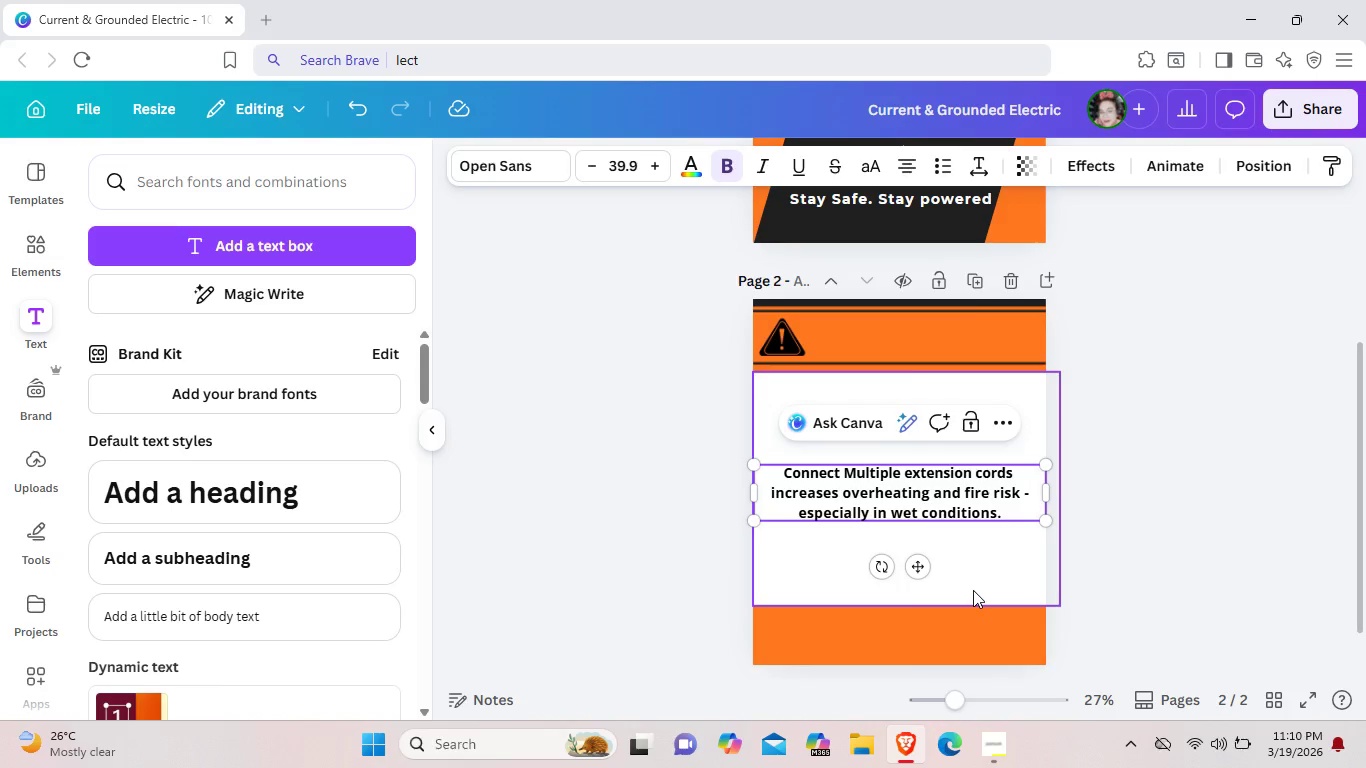 
left_click([973, 590])
 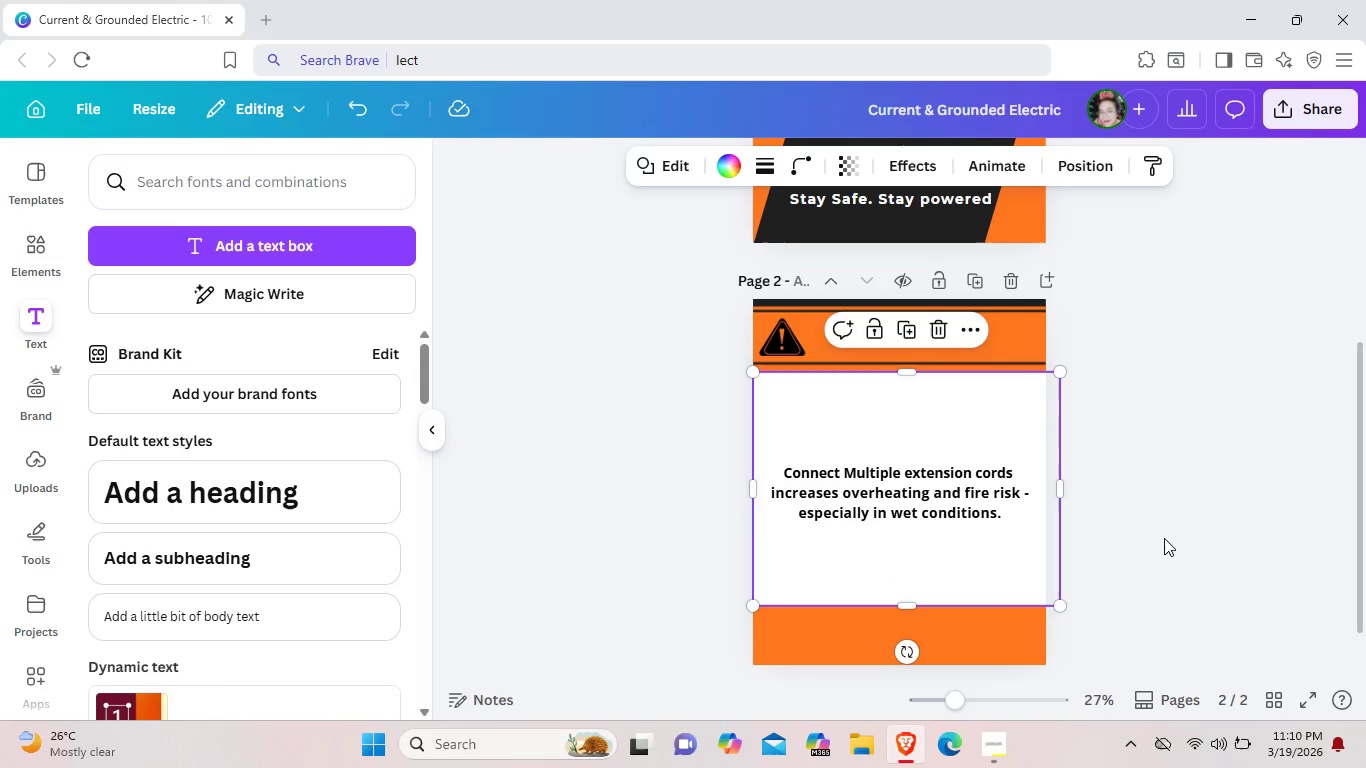 
left_click([1167, 536])
 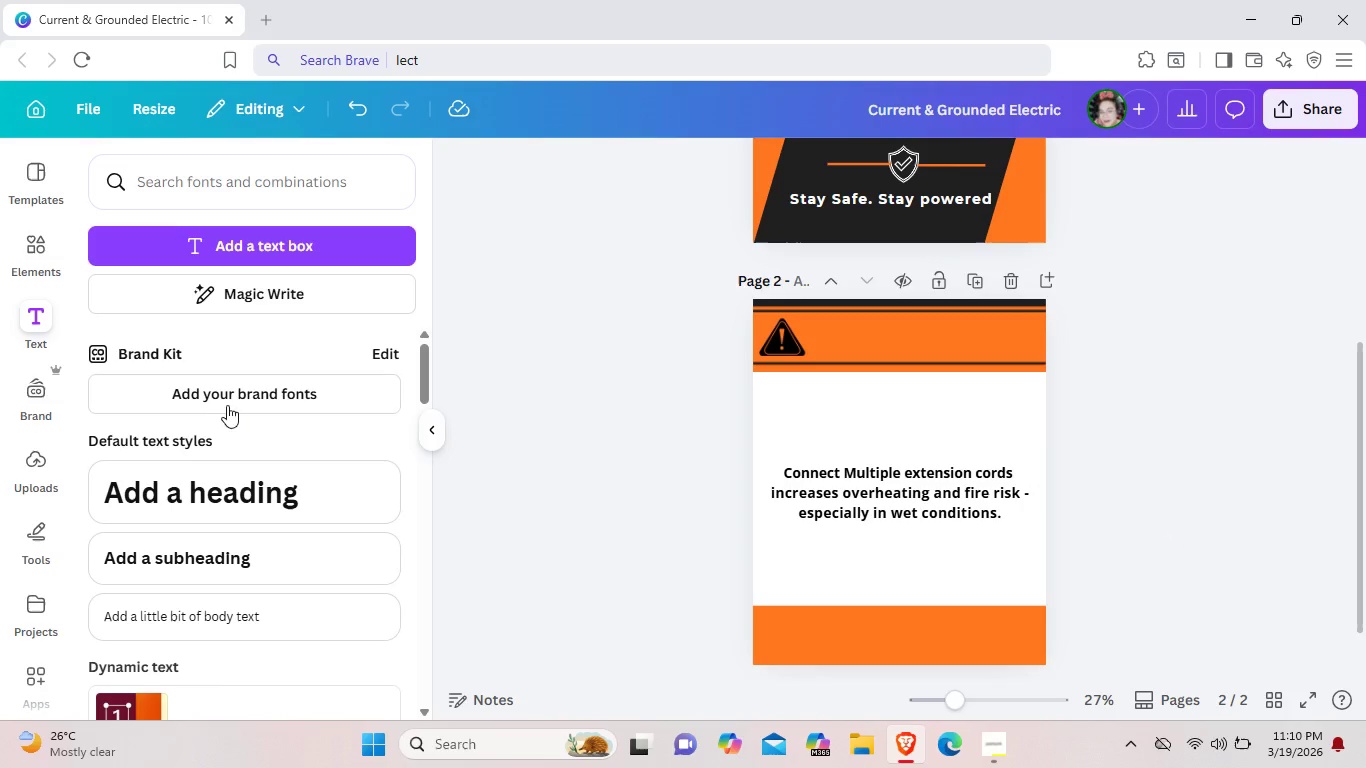 
left_click([27, 253])
 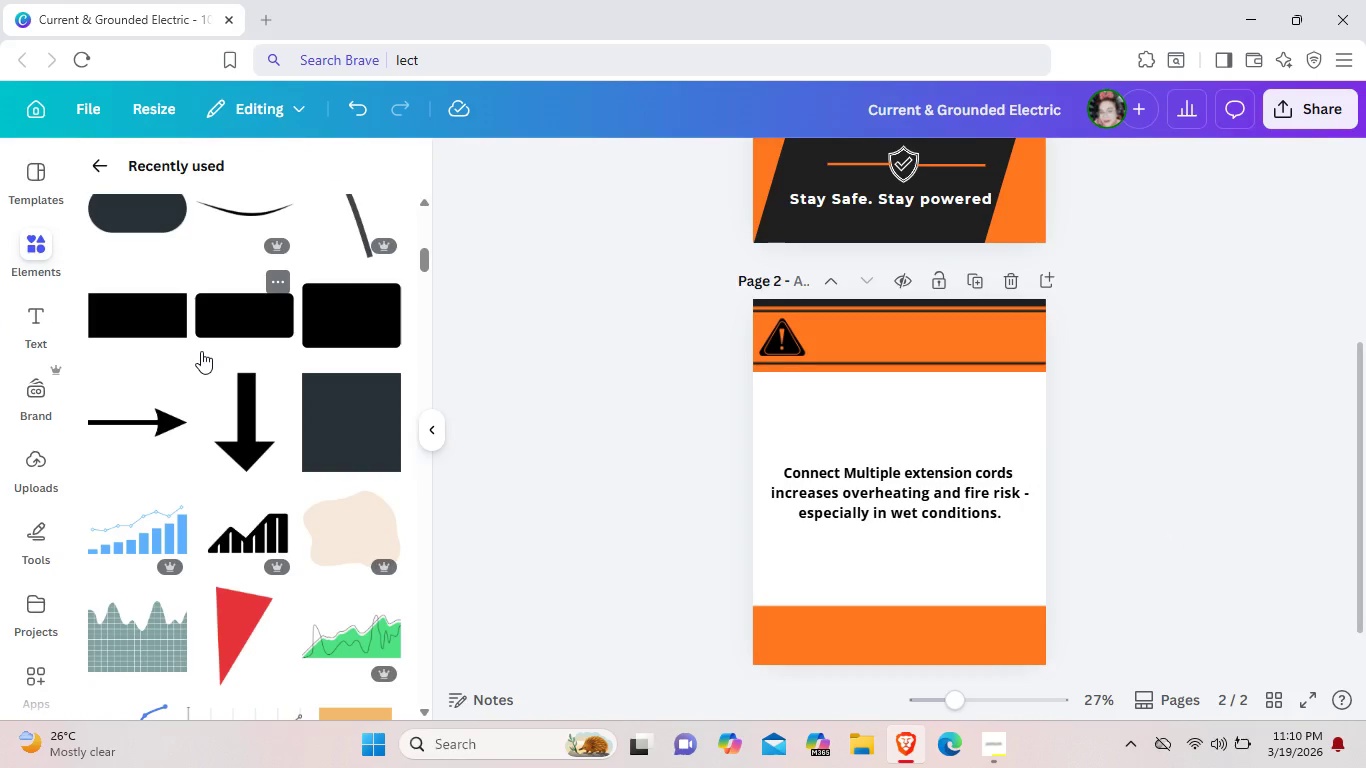 
scroll: coordinate [108, 348], scroll_direction: up, amount: 10.0
 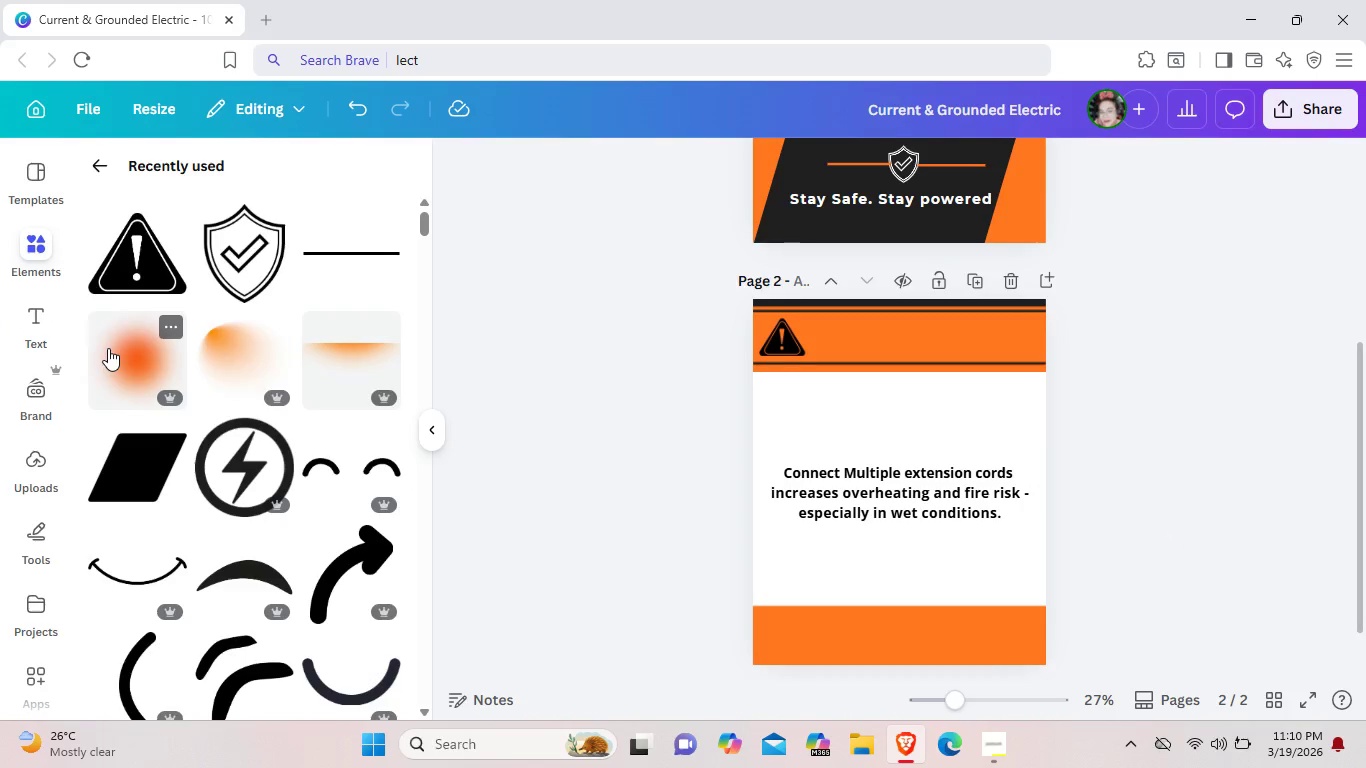 
left_click([141, 285])
 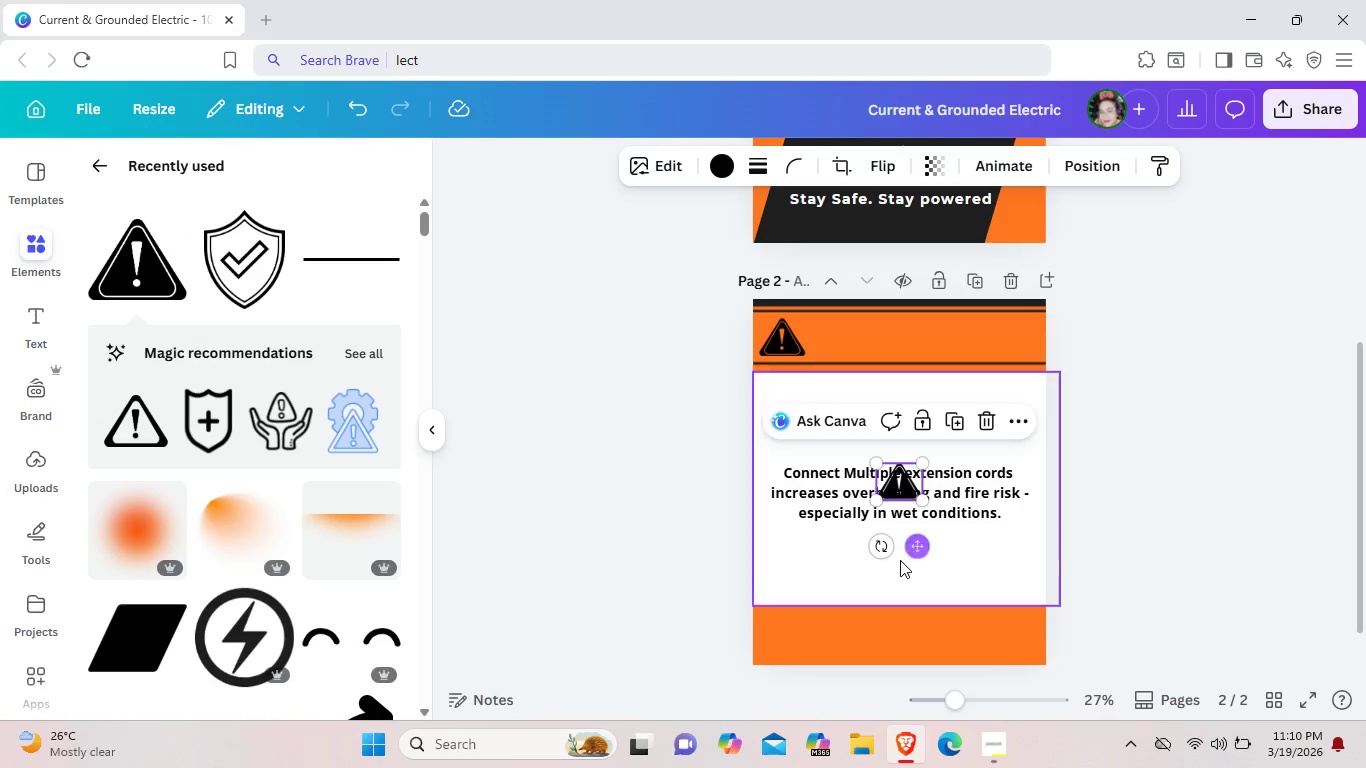 
scroll: coordinate [108, 348], scroll_direction: up, amount: 1.0
 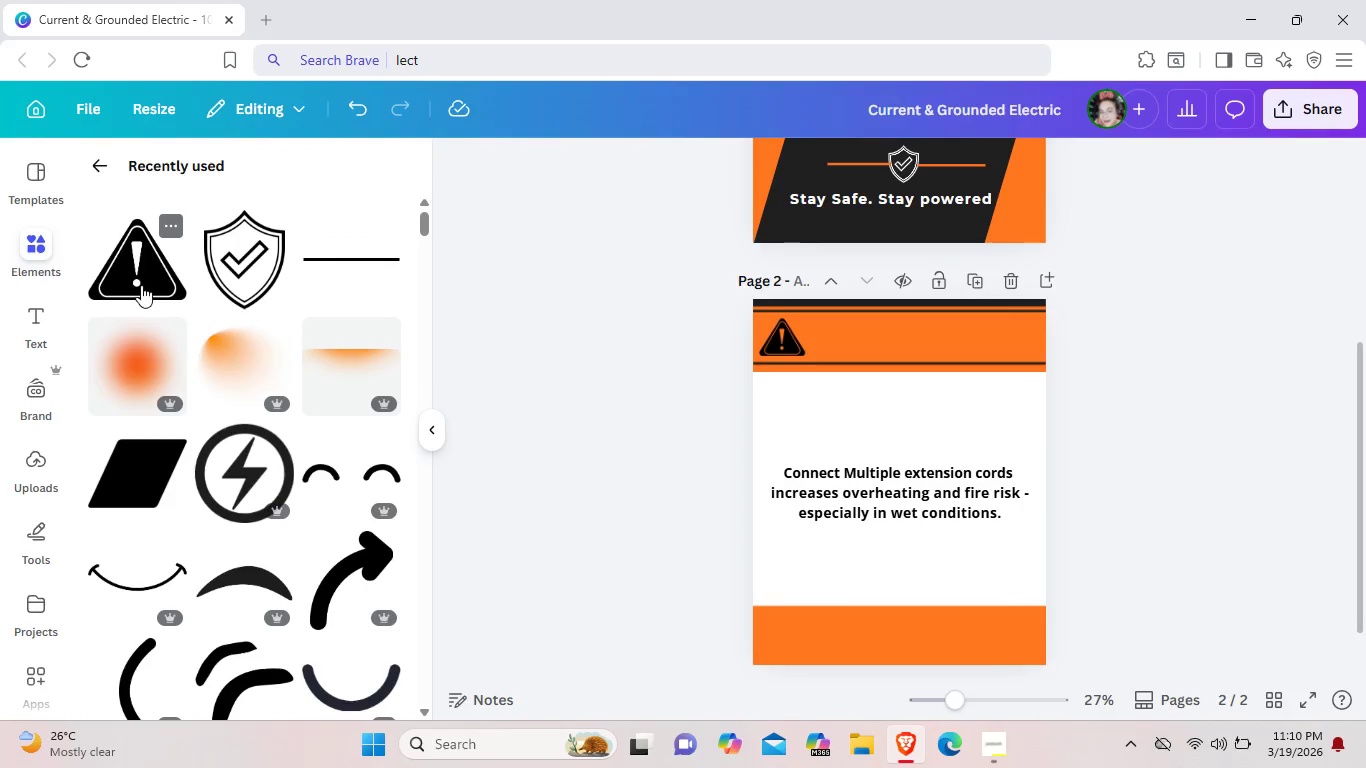 
left_click_drag(start_coordinate=[915, 545], to_coordinate=[901, 617])
 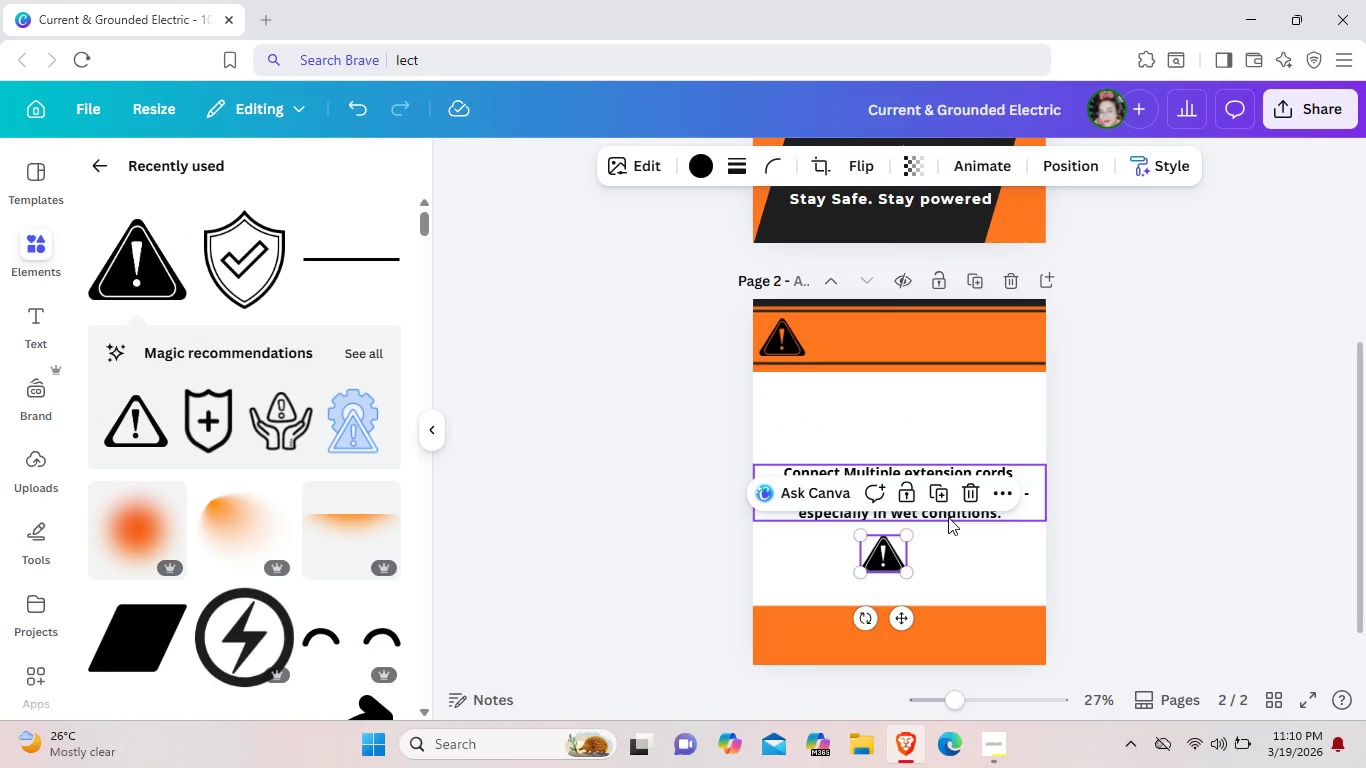 
left_click_drag(start_coordinate=[948, 517], to_coordinate=[948, 458])
 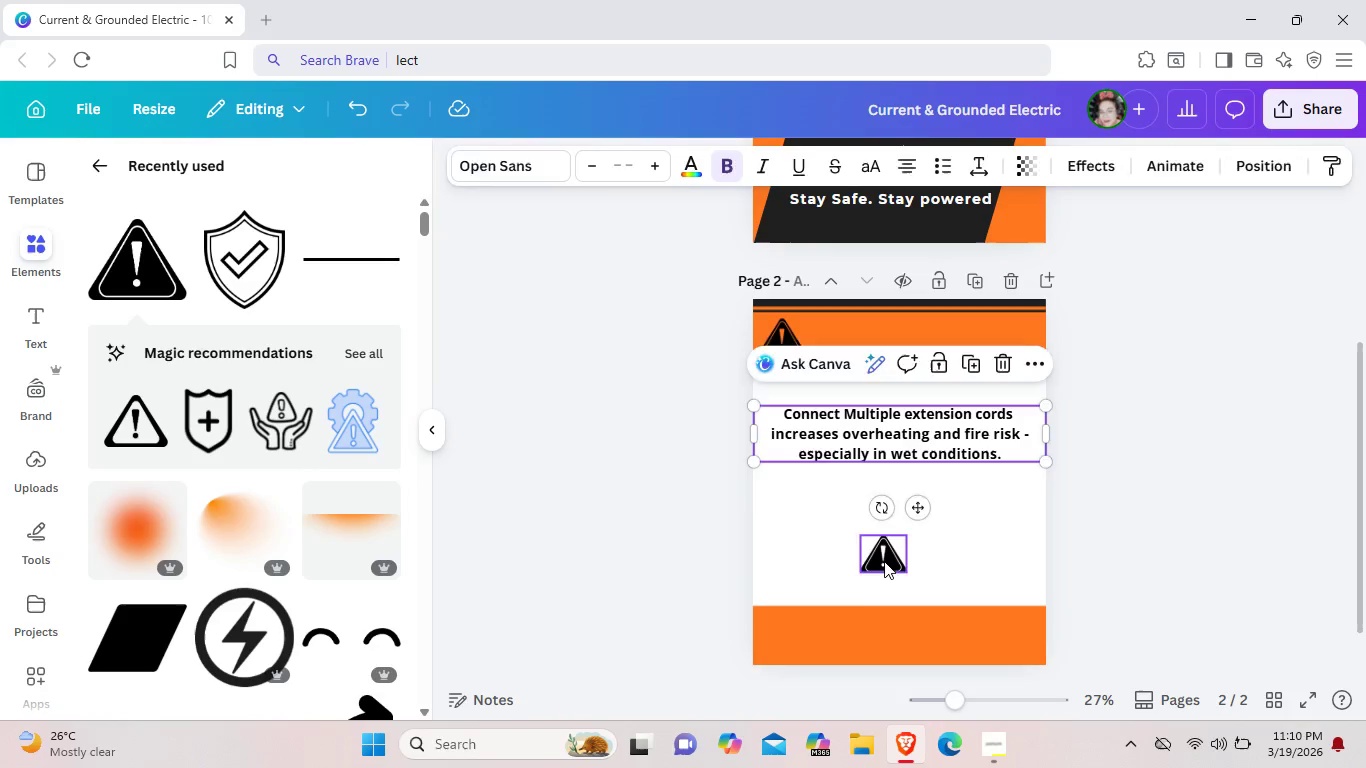 
left_click_drag(start_coordinate=[884, 561], to_coordinate=[899, 510])
 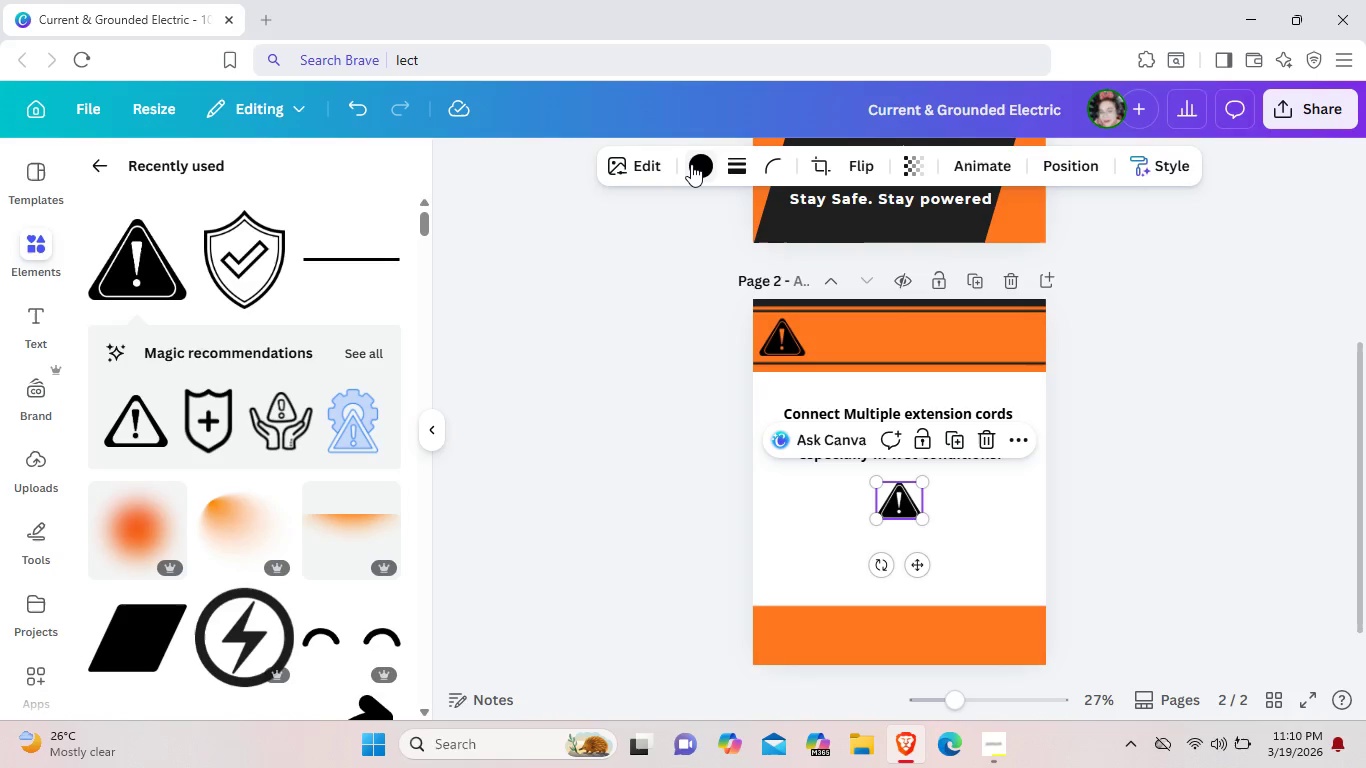 
left_click([691, 164])
 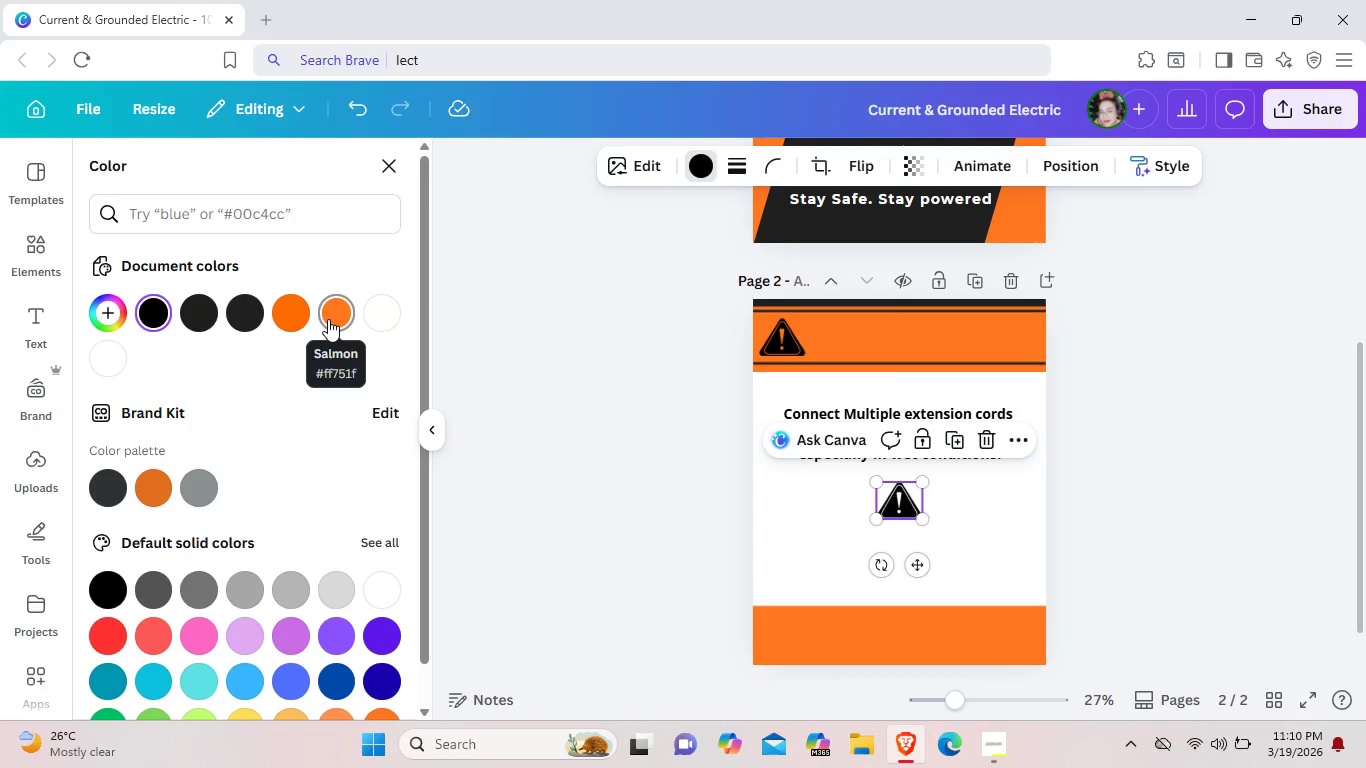 
wait(5.47)
 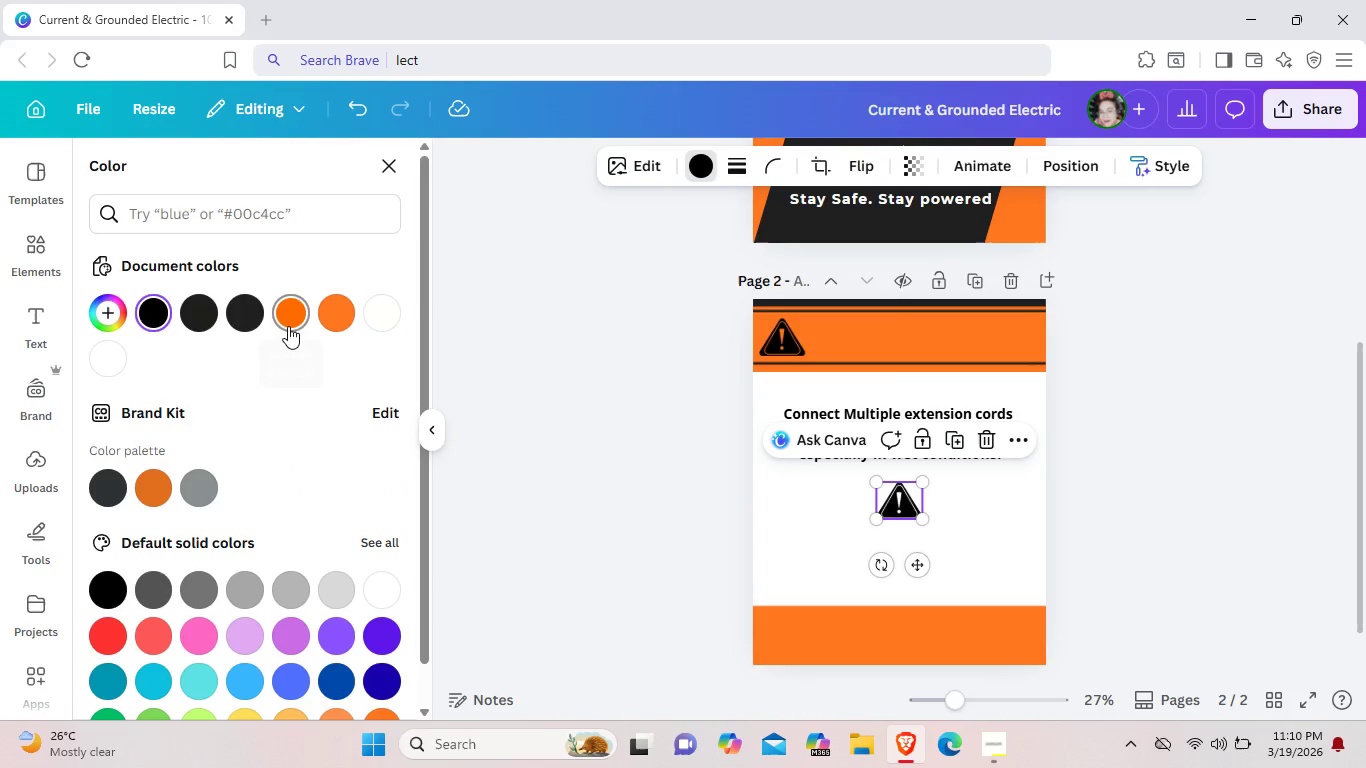 
left_click([328, 319])
 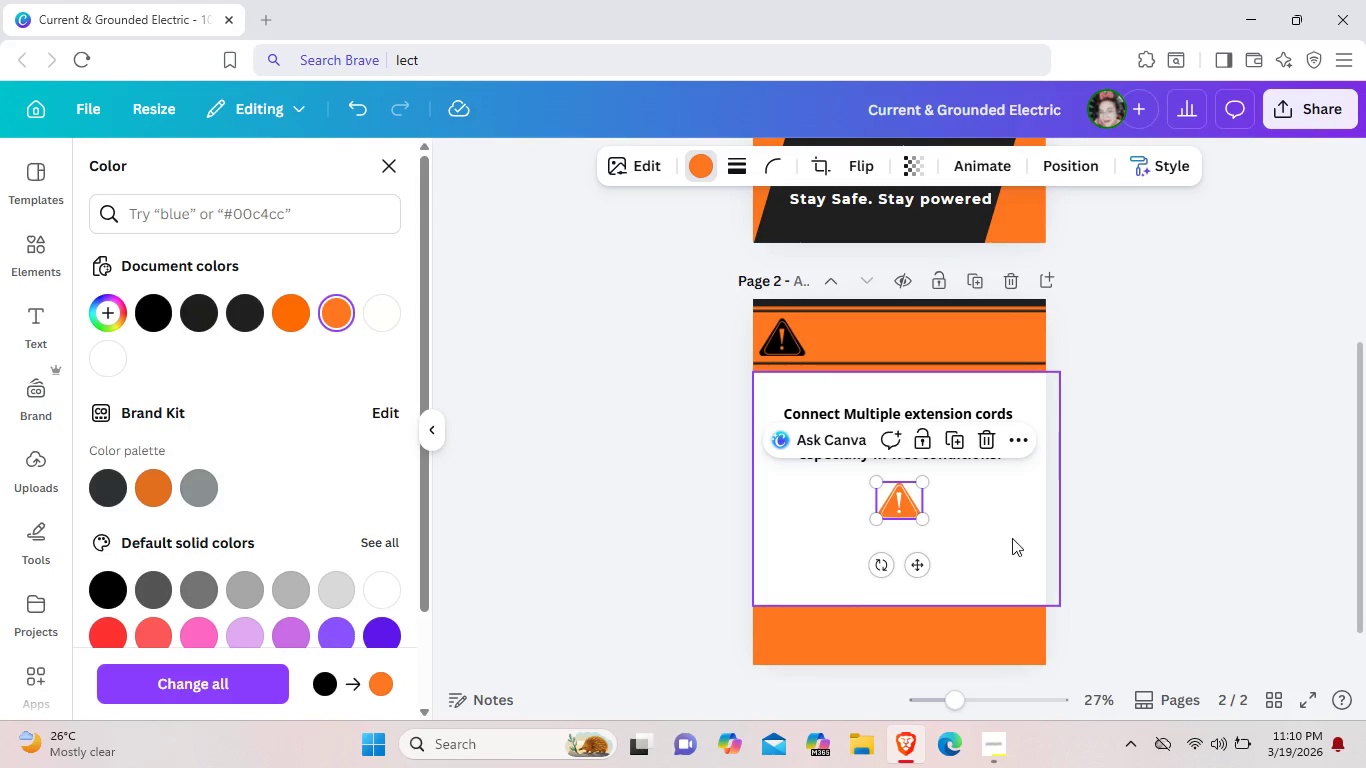 
left_click([1016, 534])
 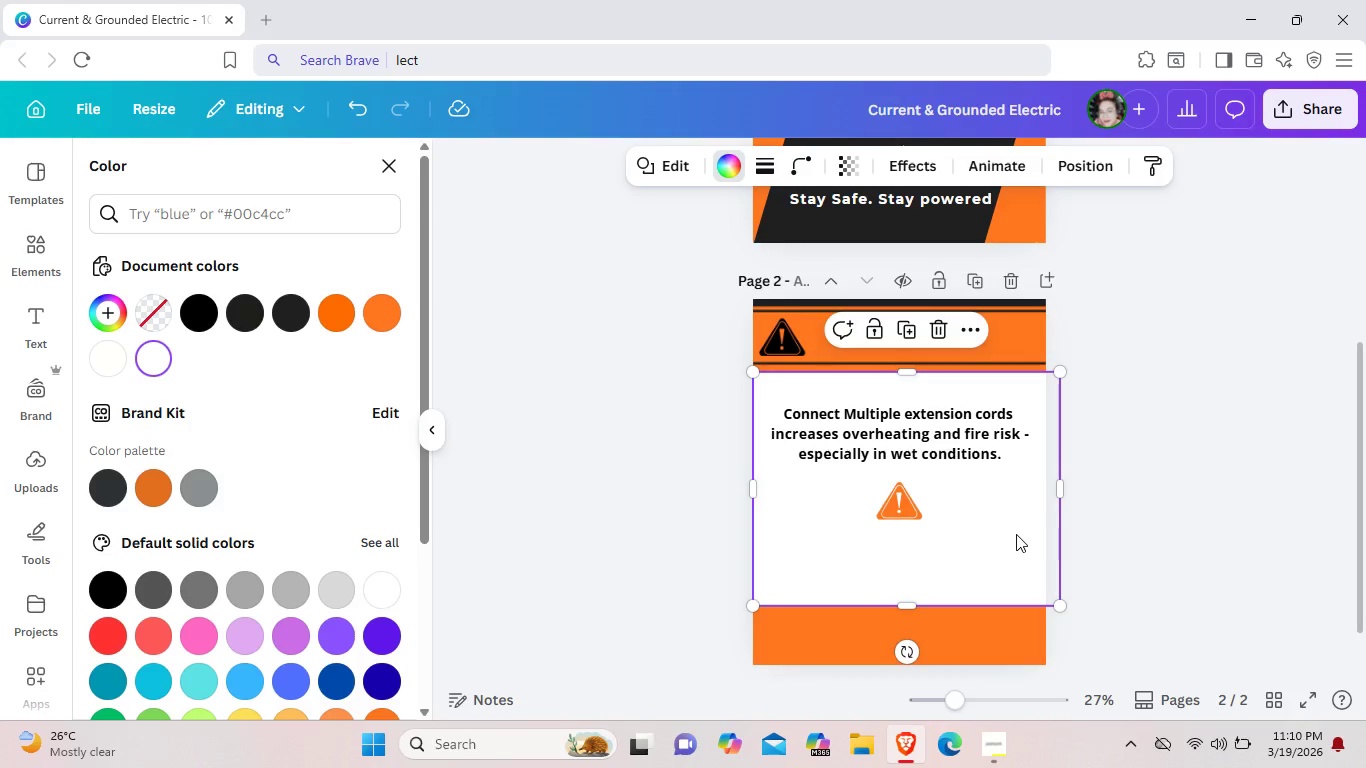 
wait(5.58)
 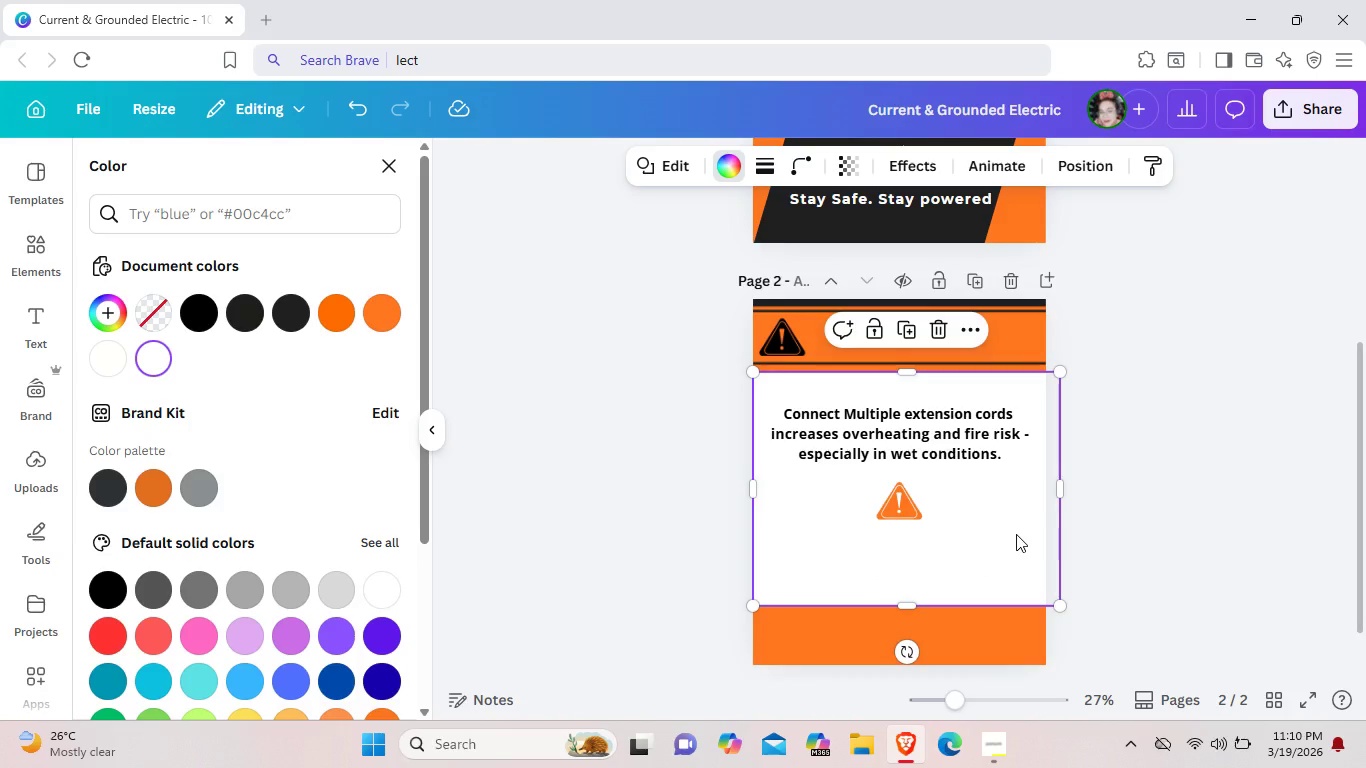 
left_click([879, 509])
 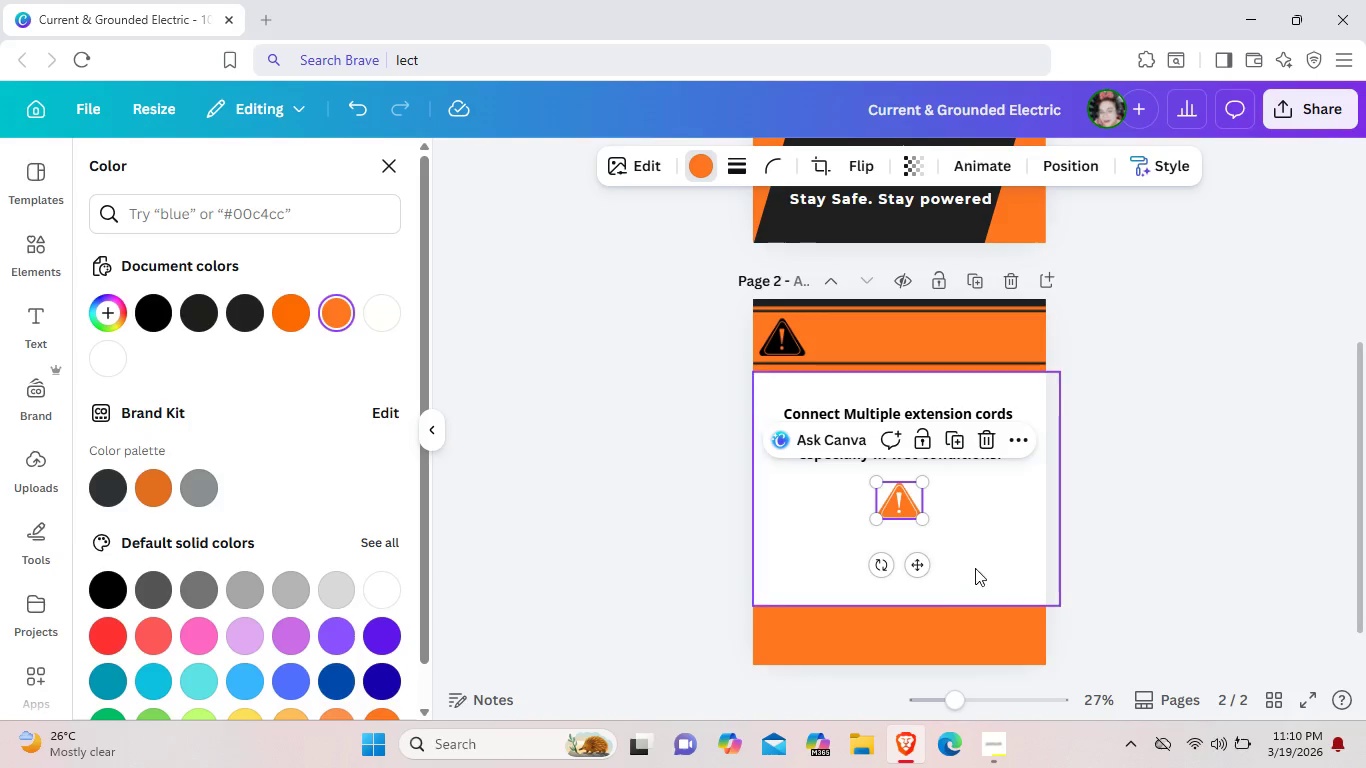 
left_click([979, 554])
 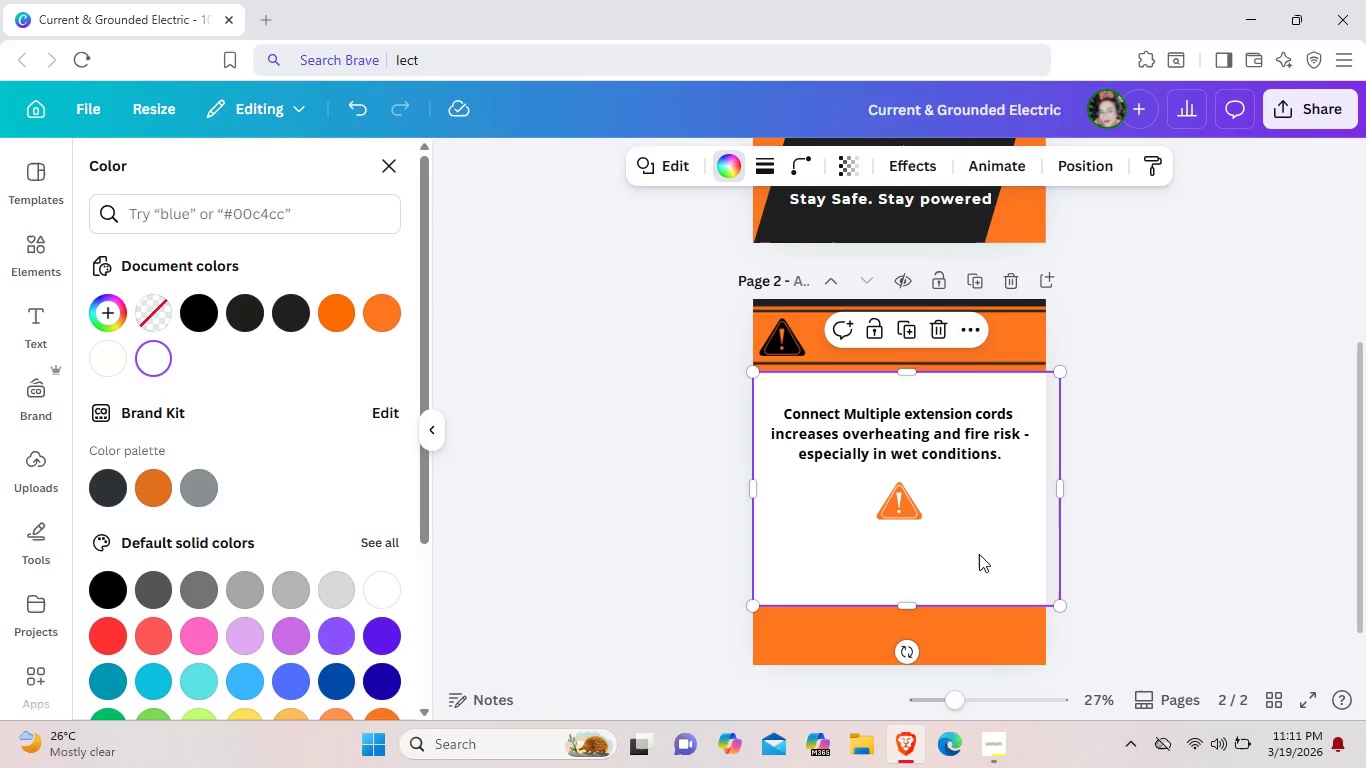 
wait(9.23)
 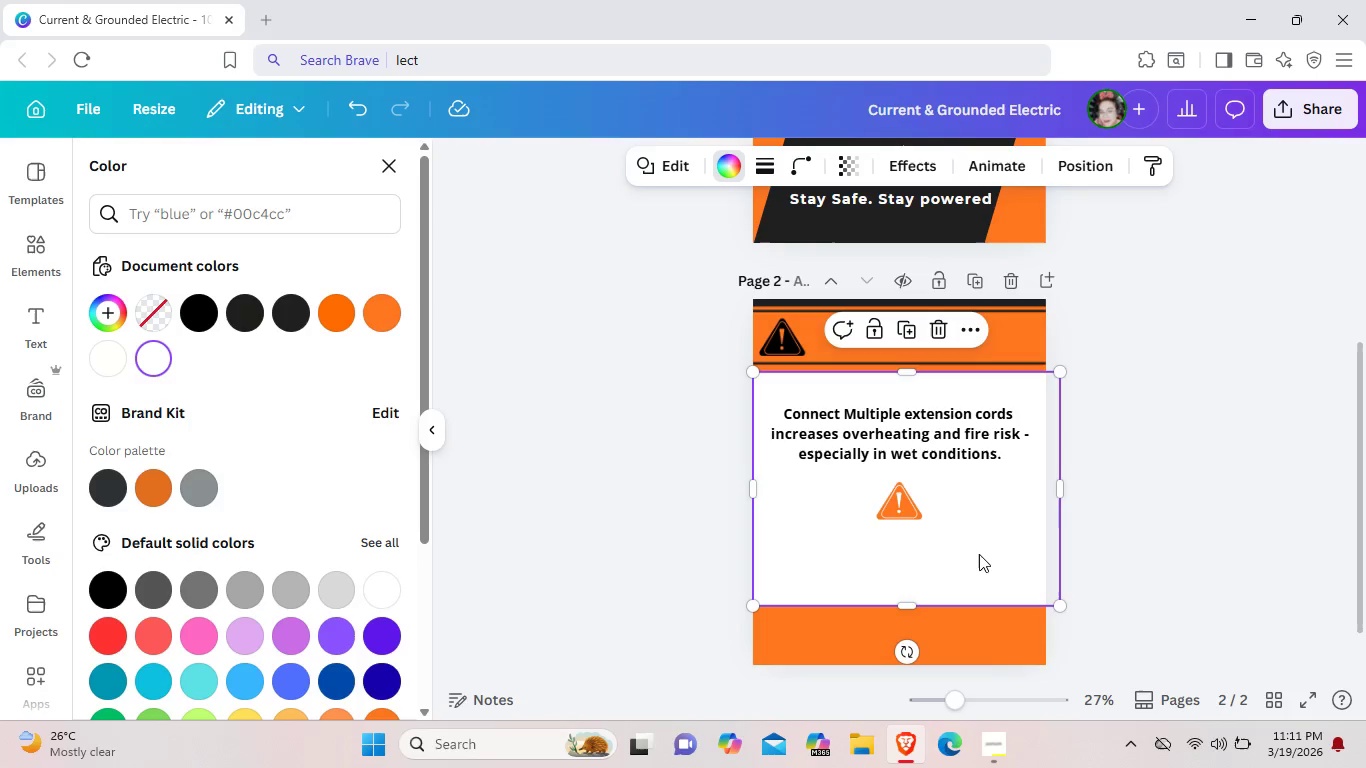 
left_click([394, 170])
 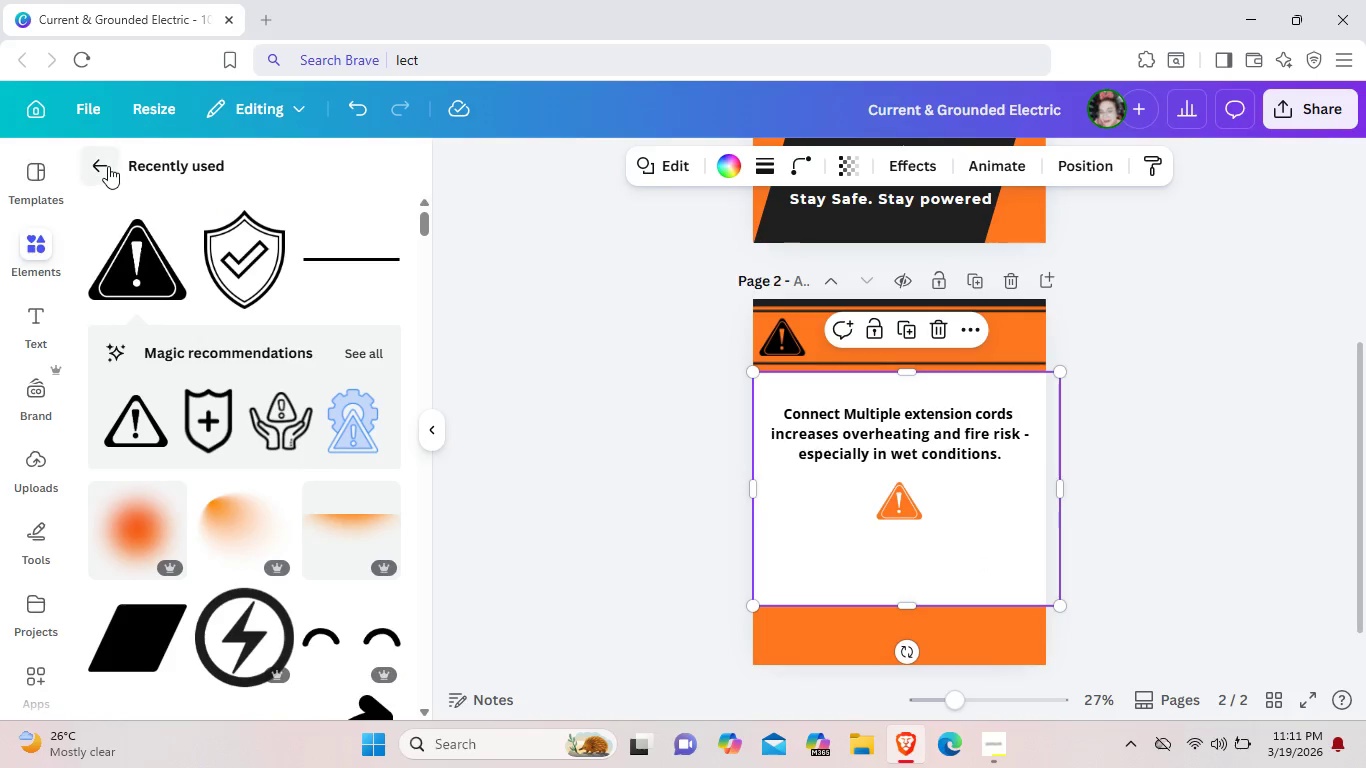 
left_click([108, 166])
 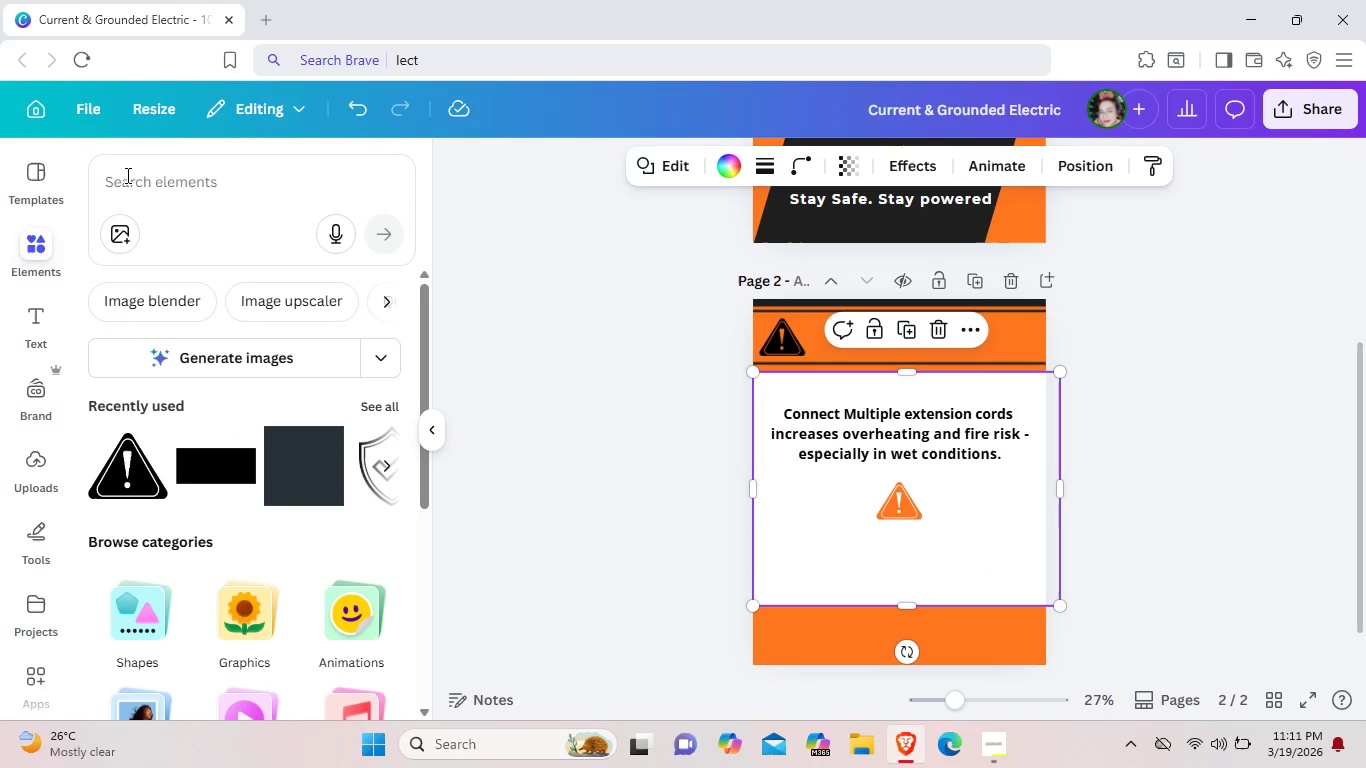 
left_click([126, 175])
 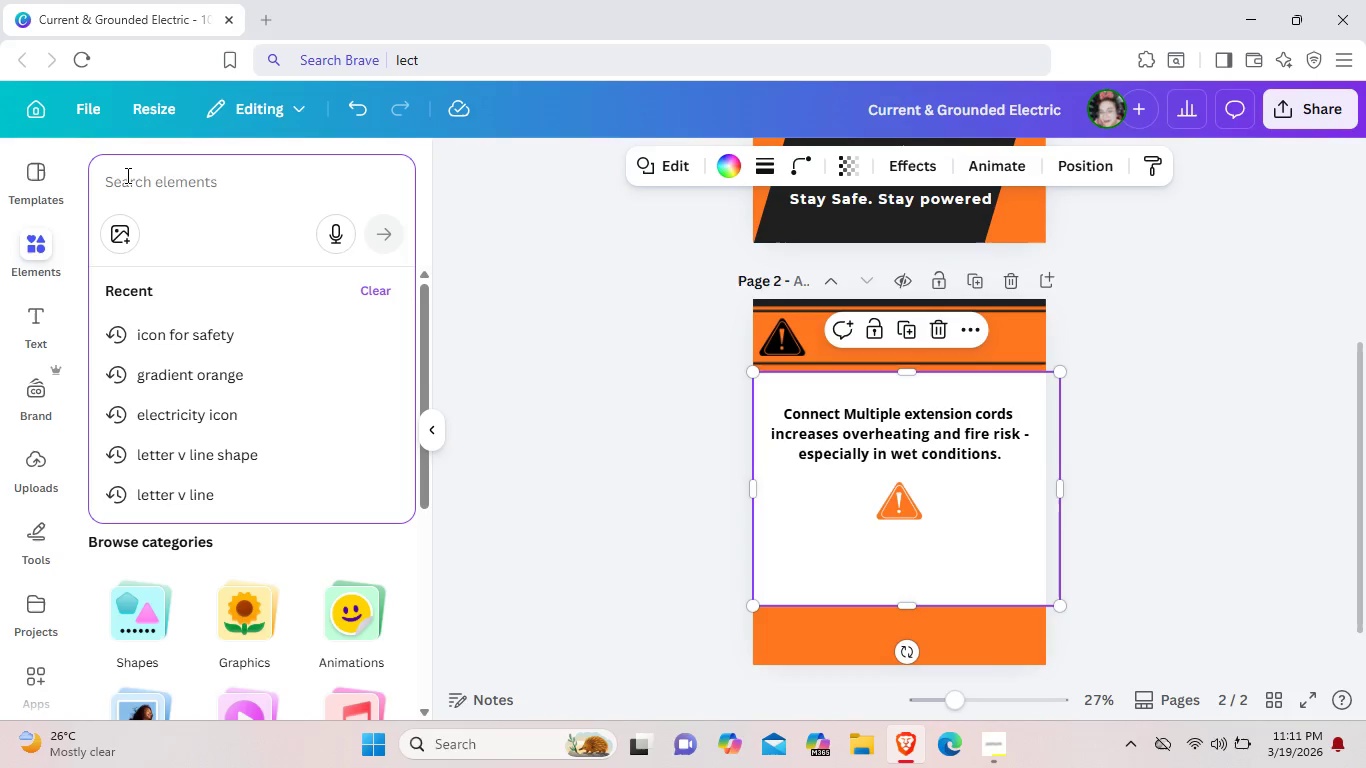 
type(extension cords)
 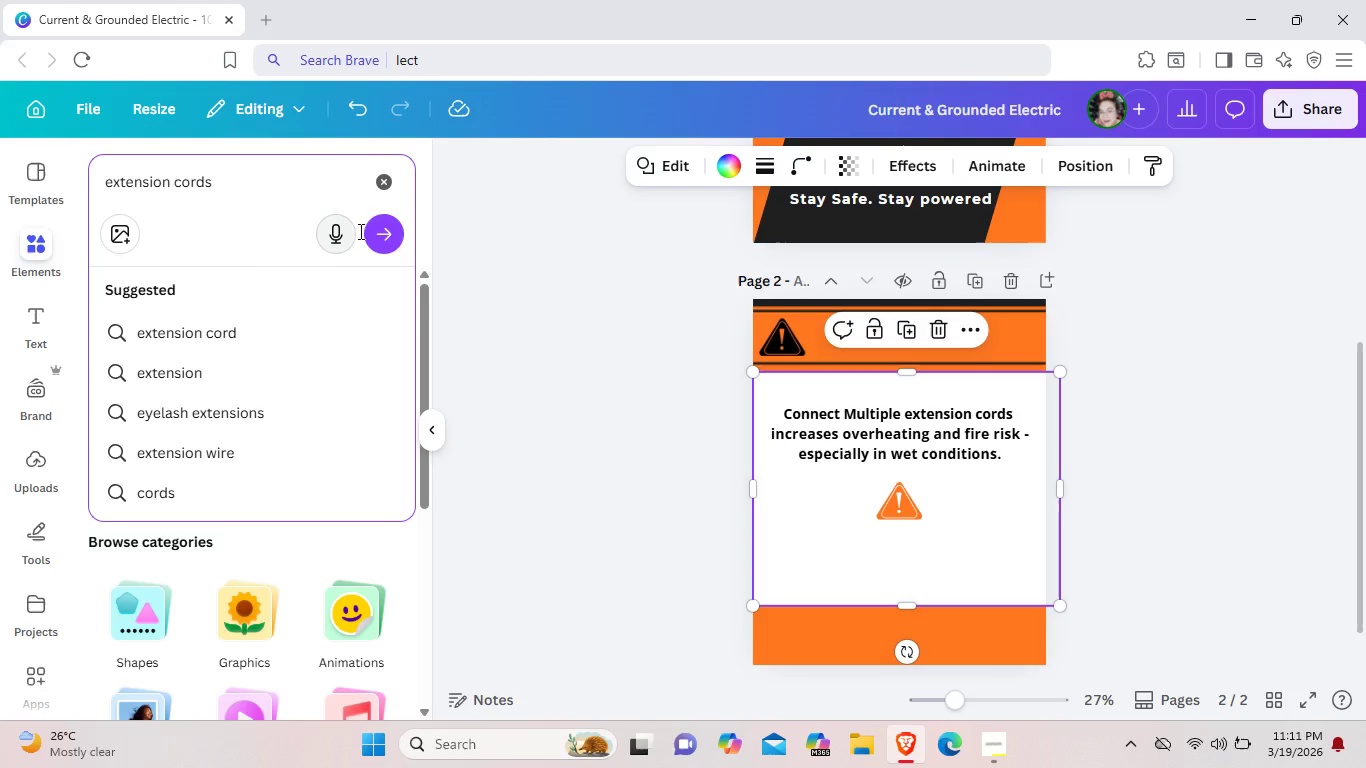 
left_click([363, 235])
 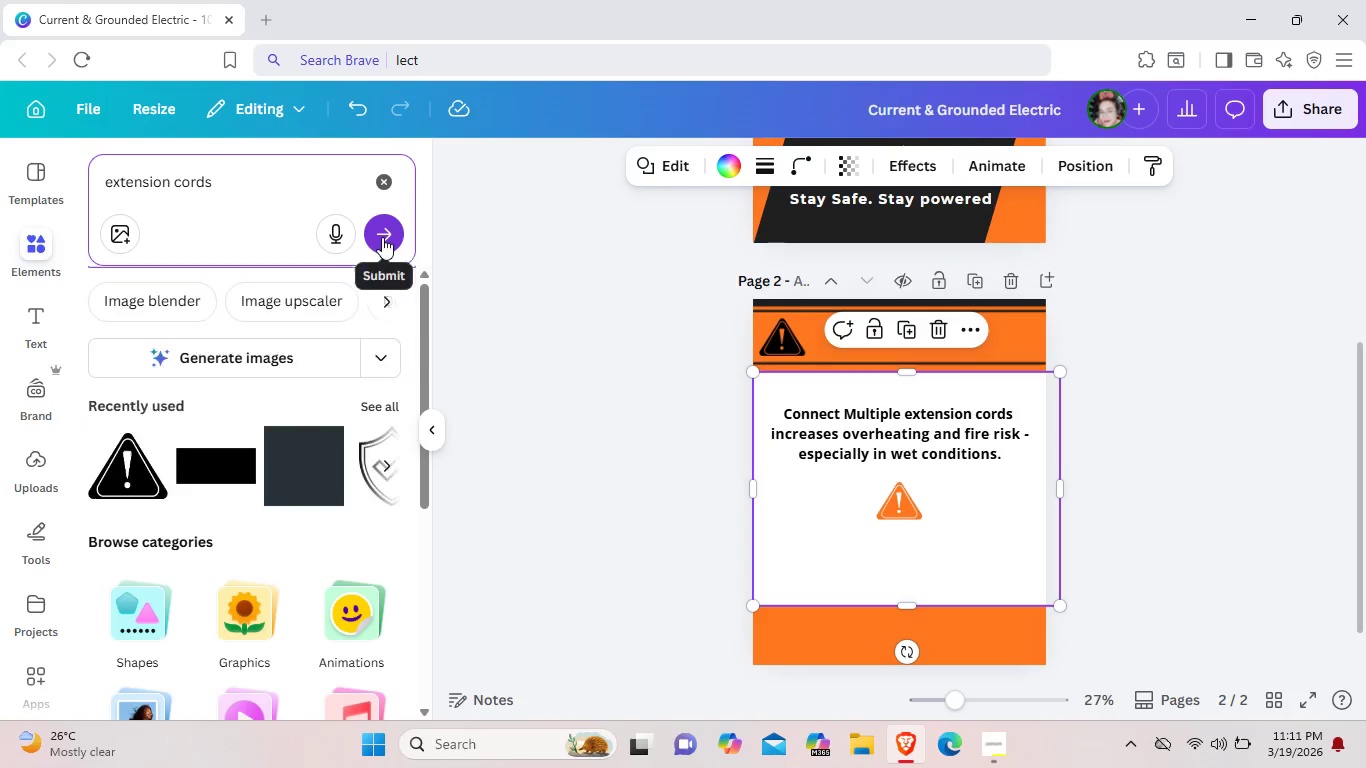 
left_click([382, 237])
 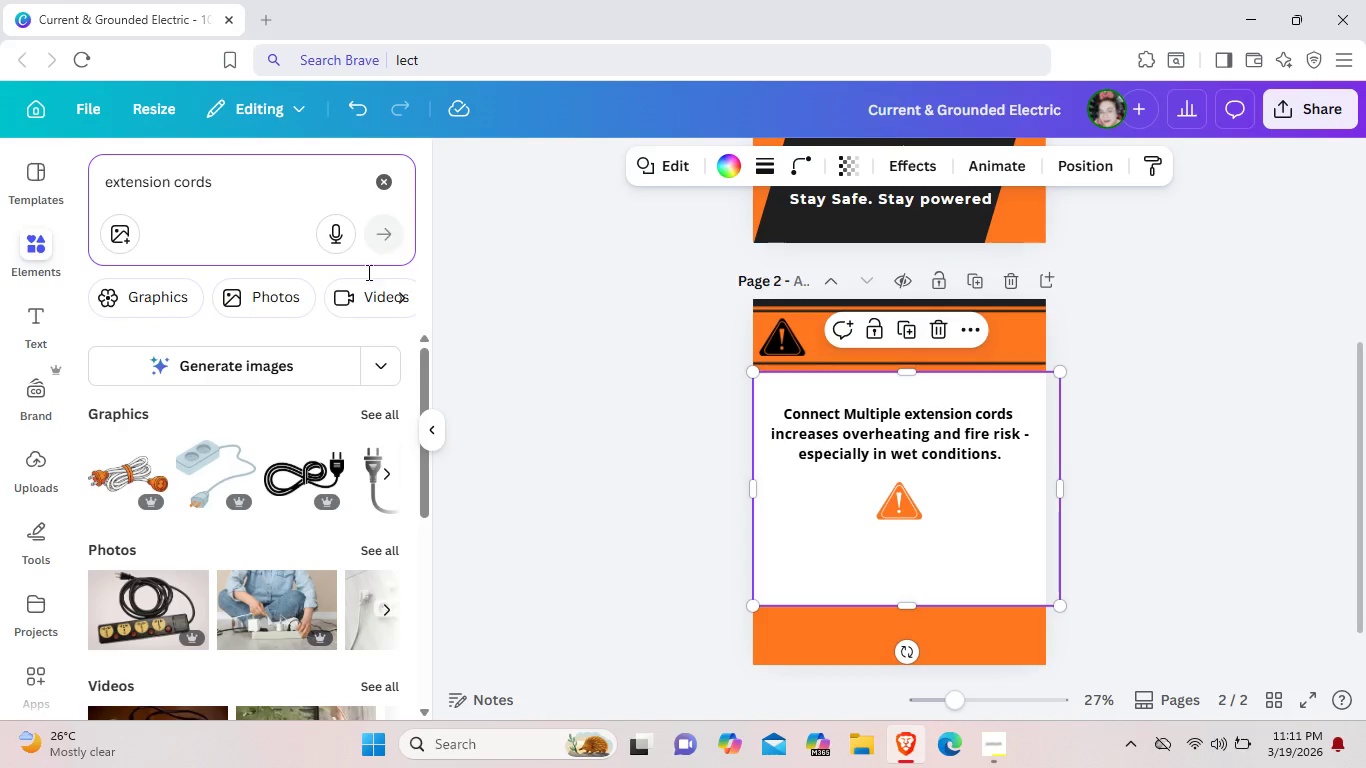 
wait(6.03)
 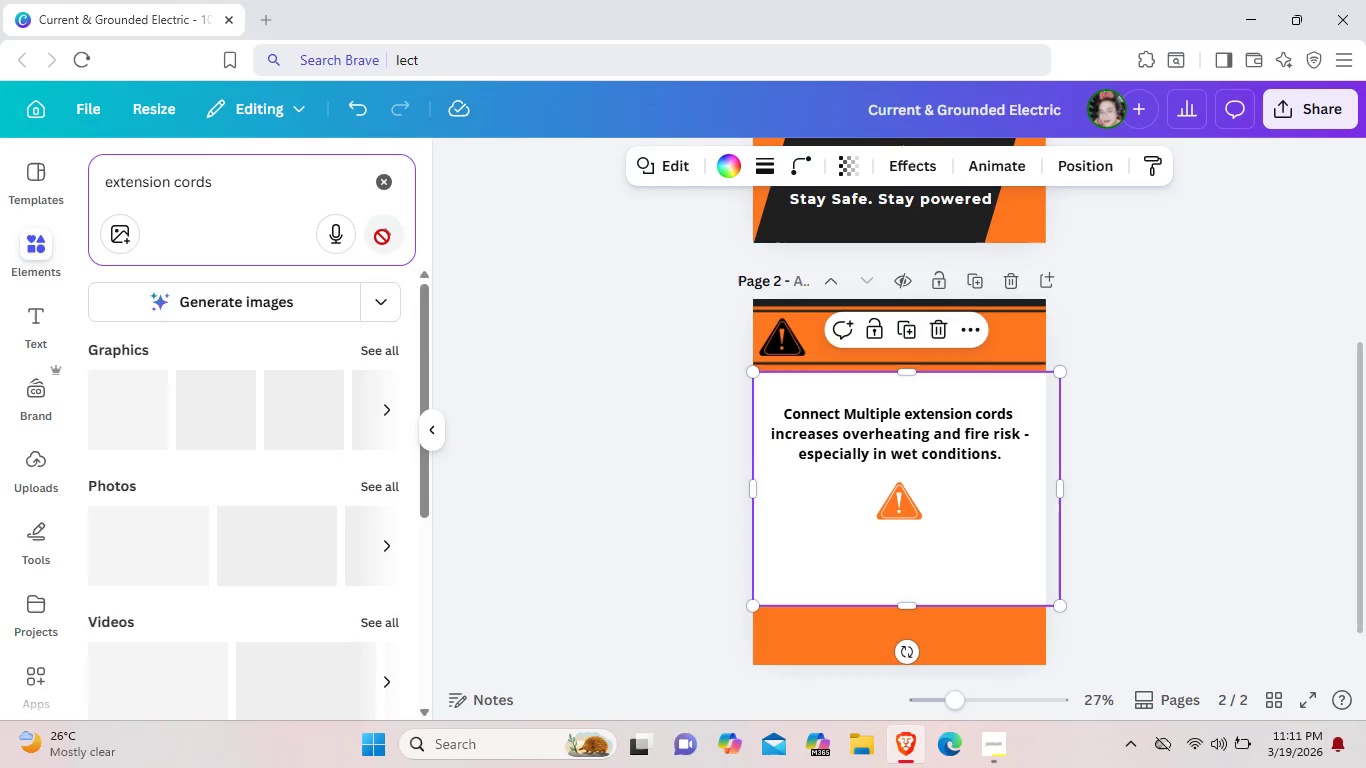 
left_click([389, 412])
 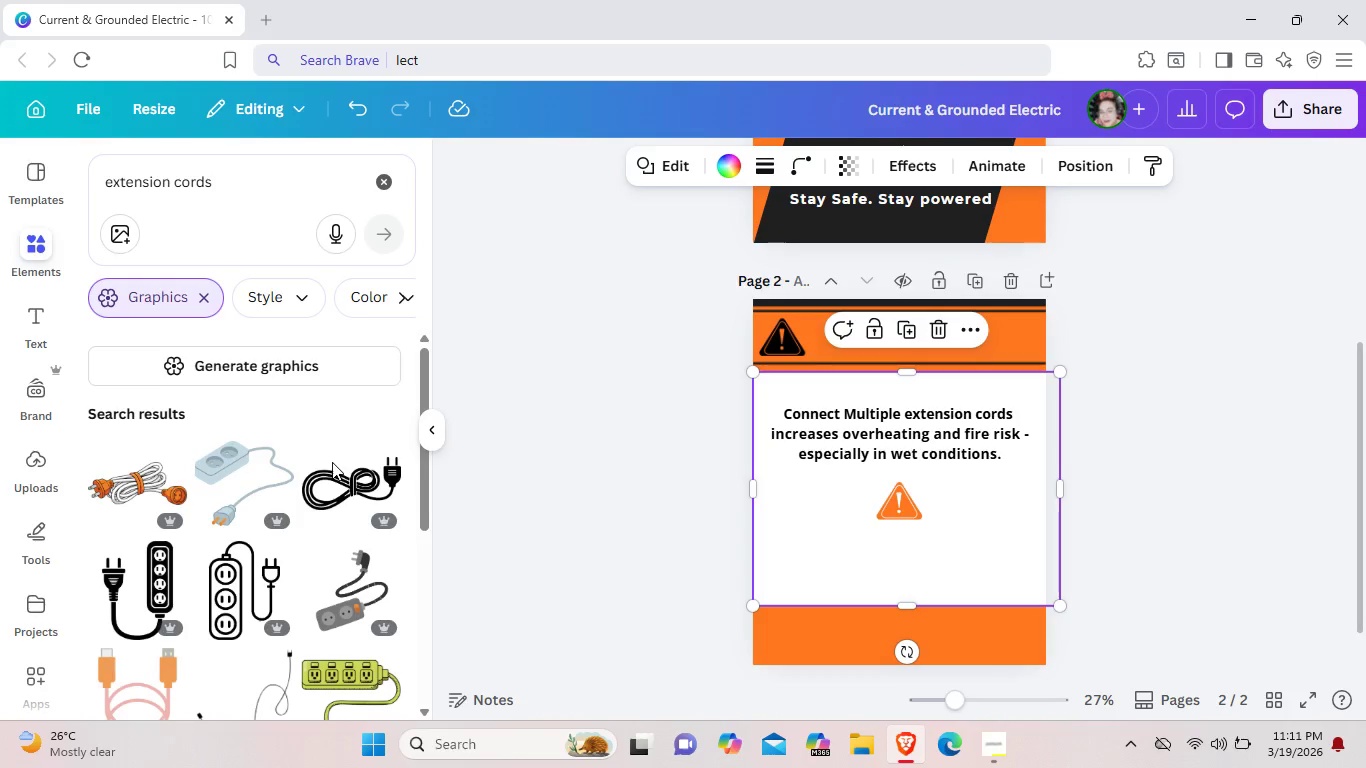 
scroll: coordinate [332, 462], scroll_direction: down, amount: 11.0
 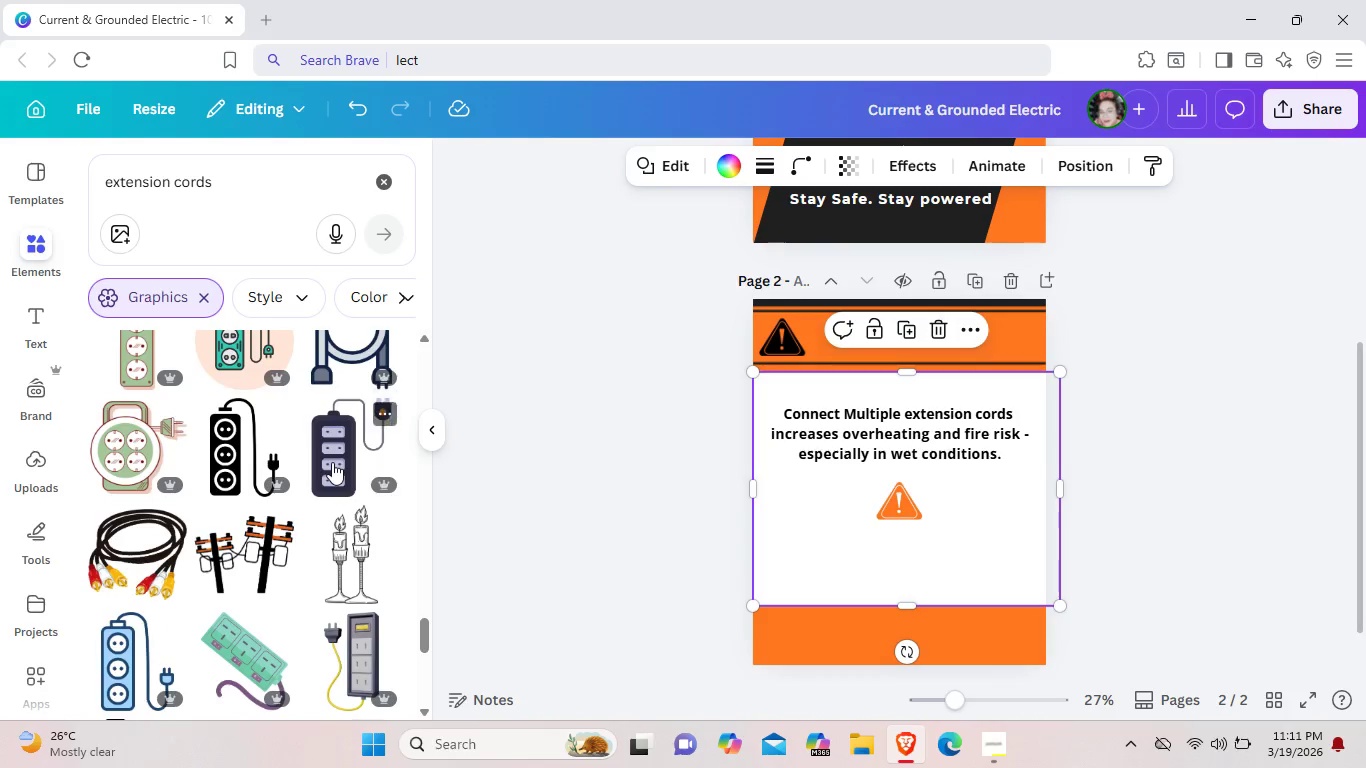 
wait(5.16)
 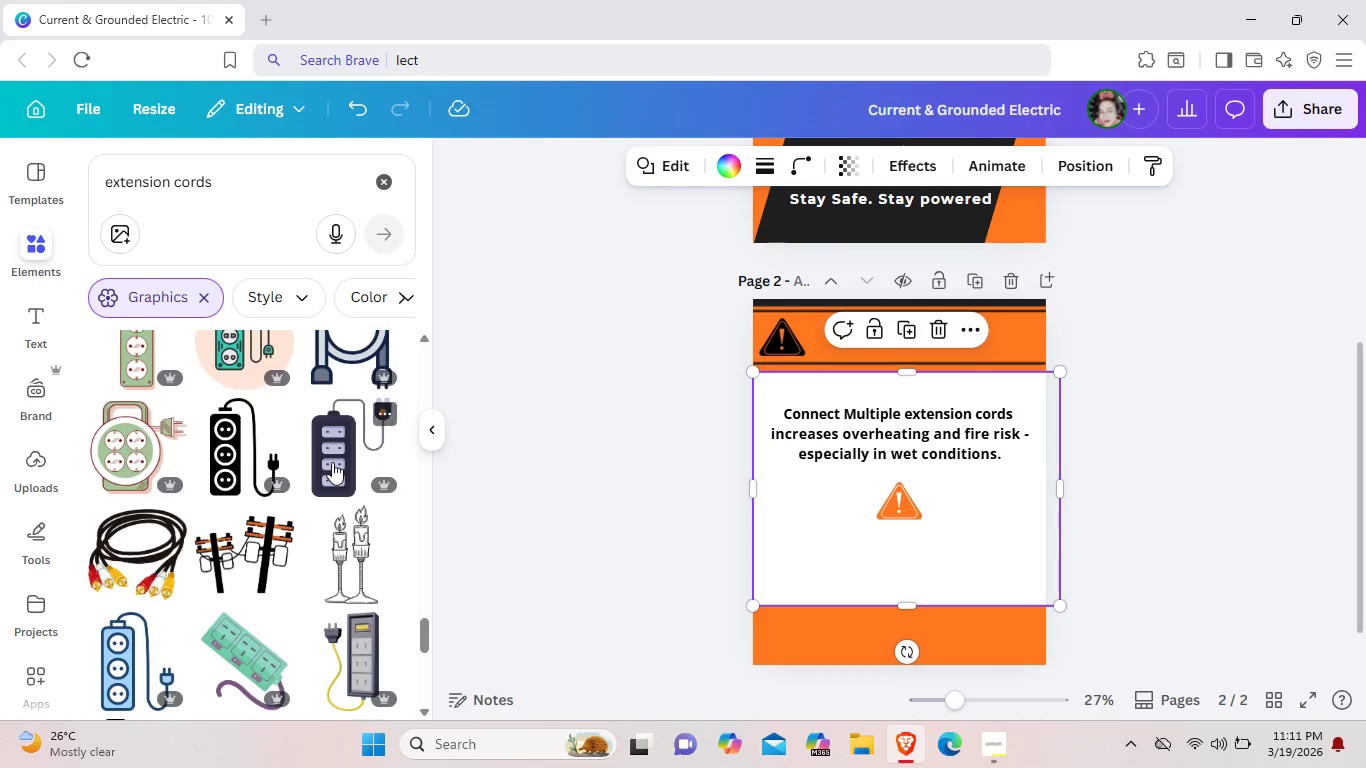 
scroll: coordinate [332, 462], scroll_direction: down, amount: 4.0
 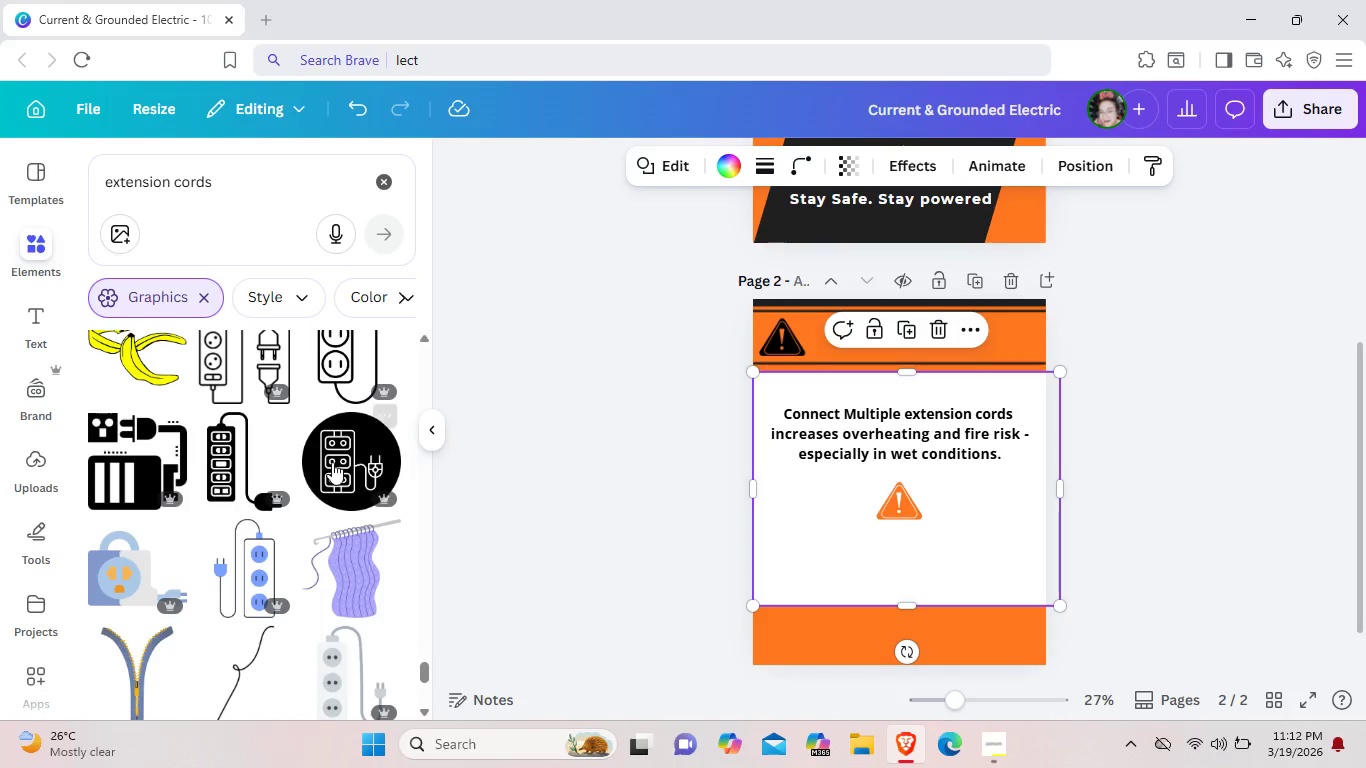 
scroll: coordinate [332, 463], scroll_direction: up, amount: 14.0
 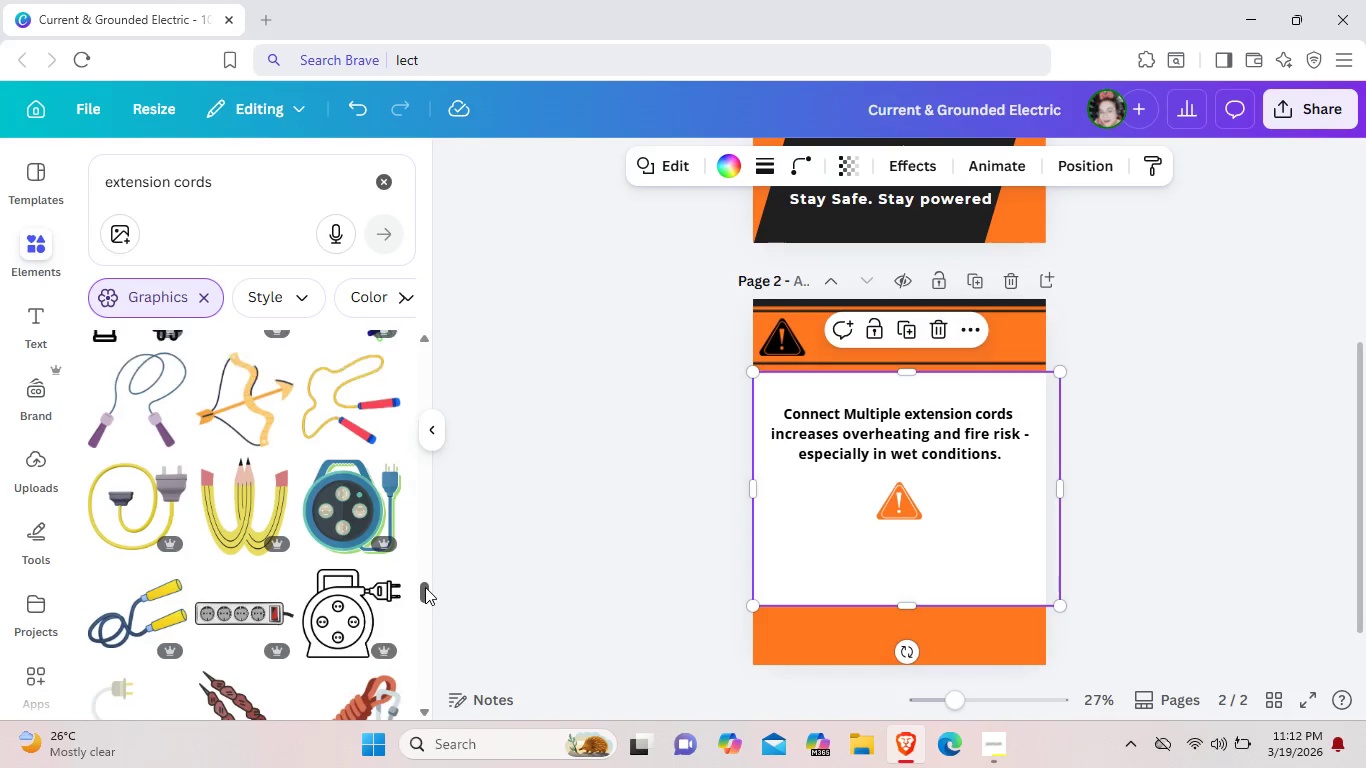 
left_click_drag(start_coordinate=[425, 596], to_coordinate=[451, 364])
 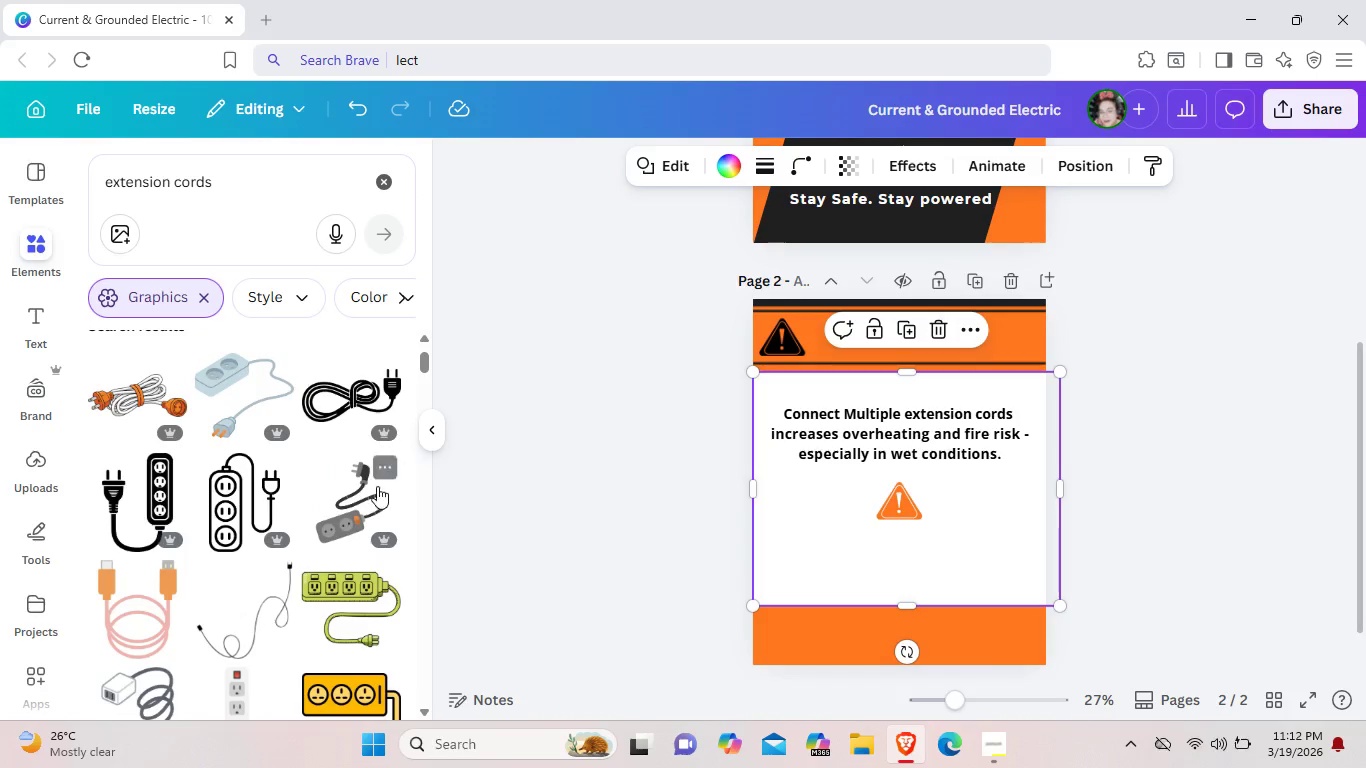 
scroll: coordinate [370, 495], scroll_direction: down, amount: 2.0
 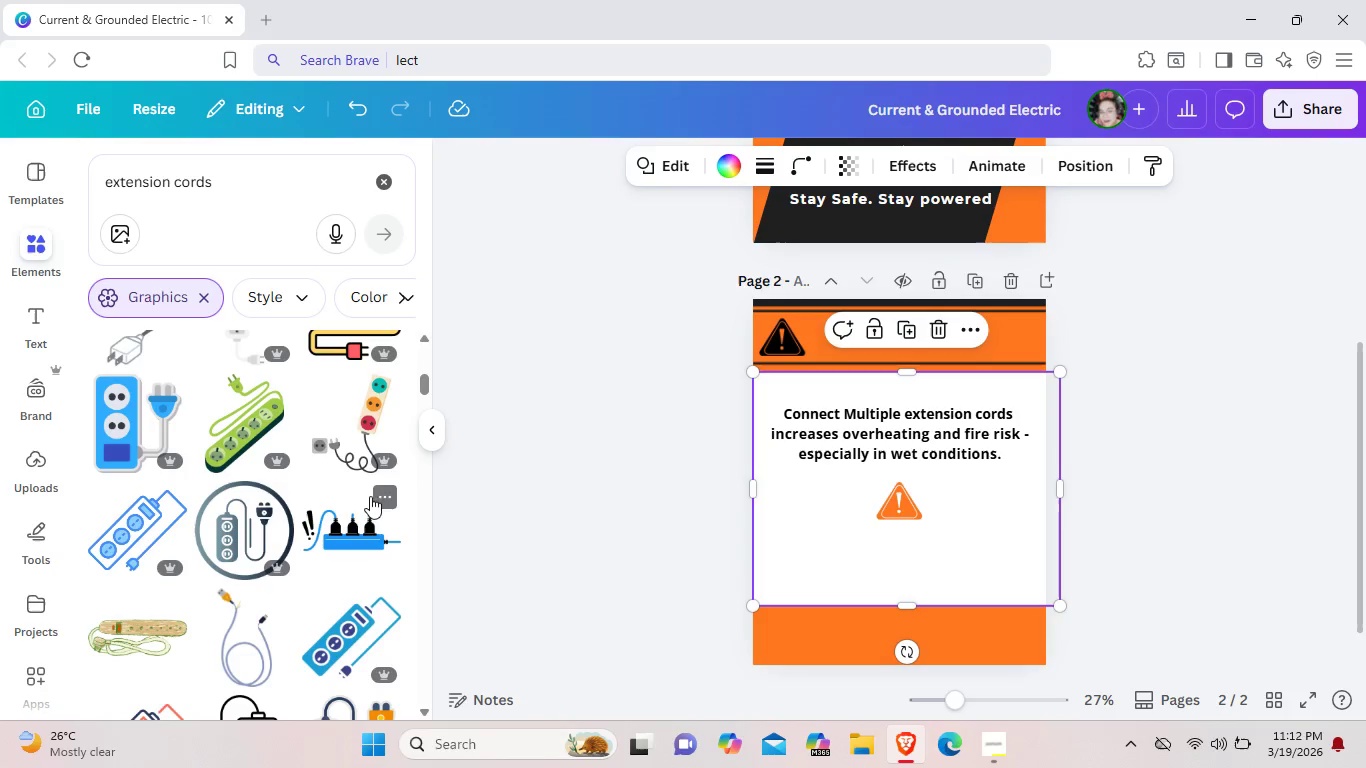 
left_click([350, 532])
 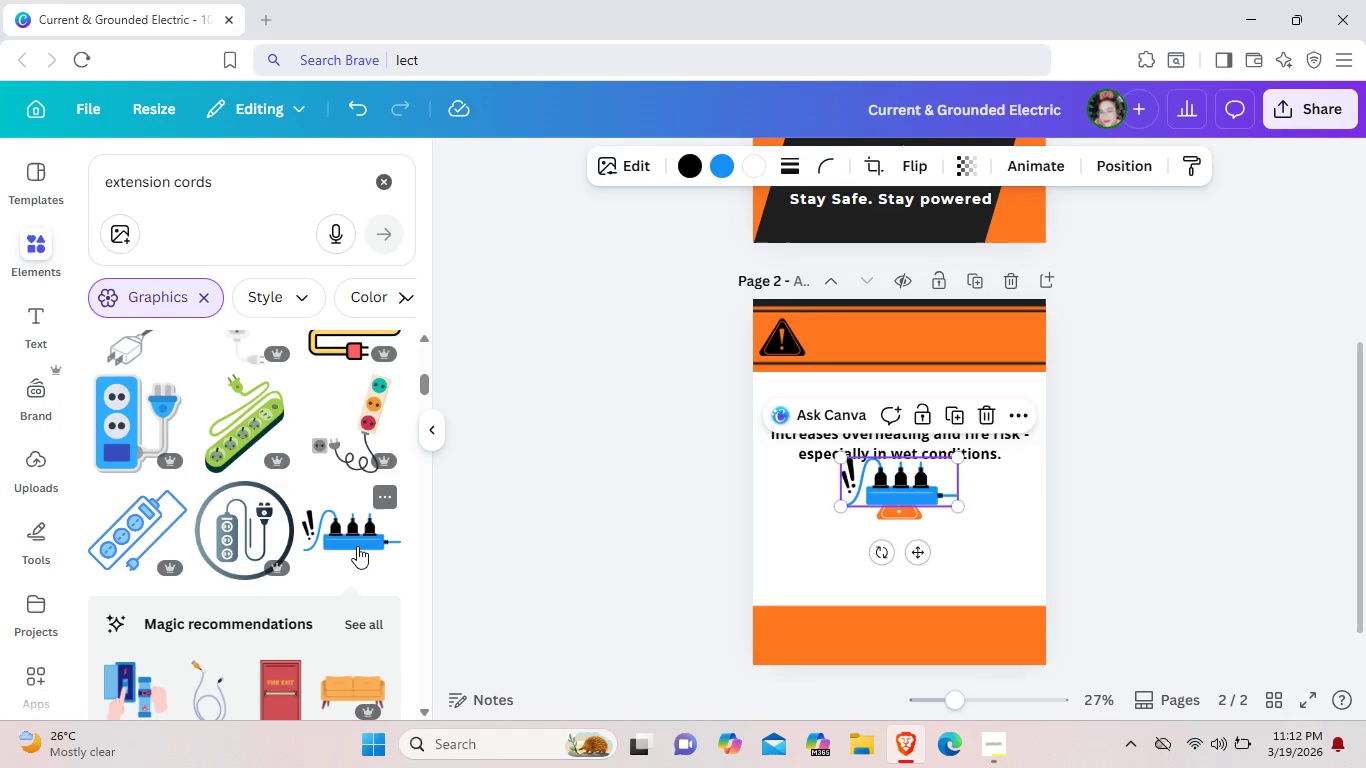 
scroll: coordinate [357, 546], scroll_direction: down, amount: 1.0
 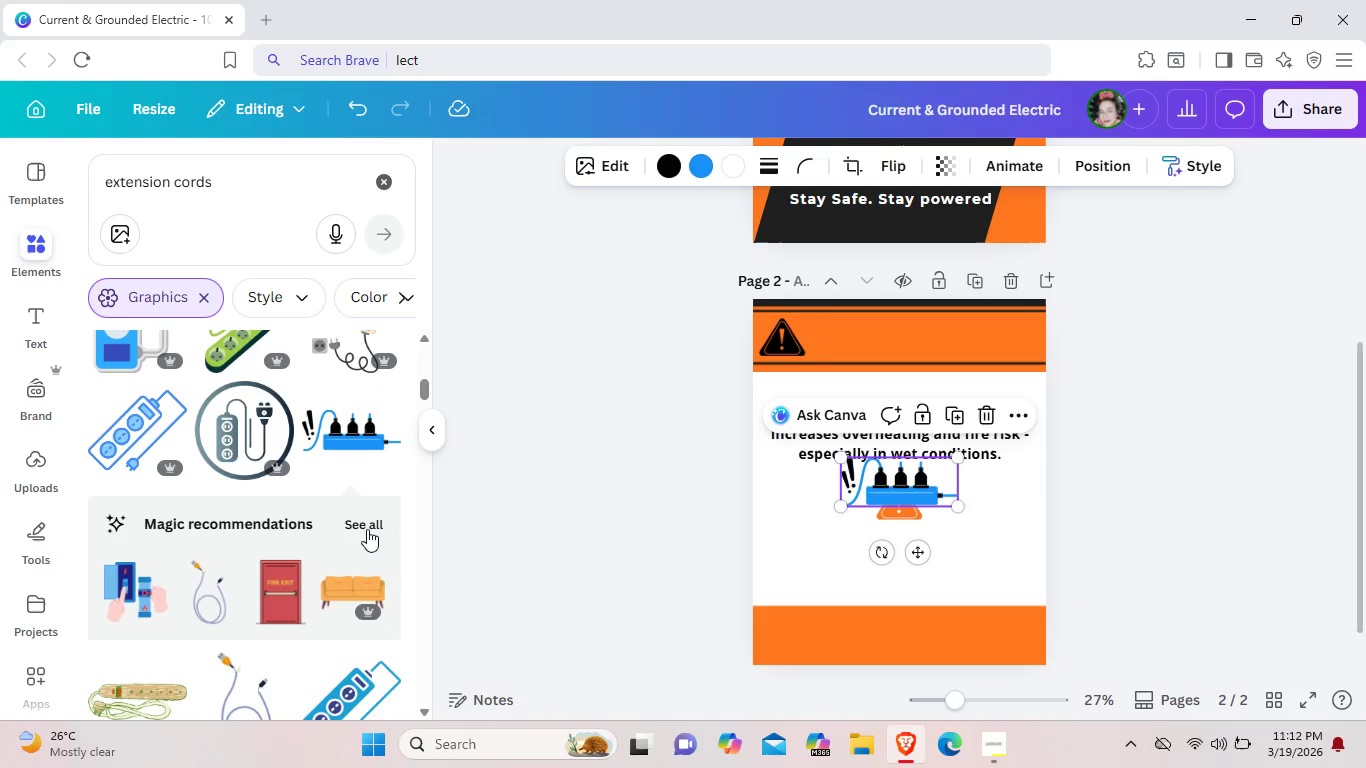 
left_click([367, 529])
 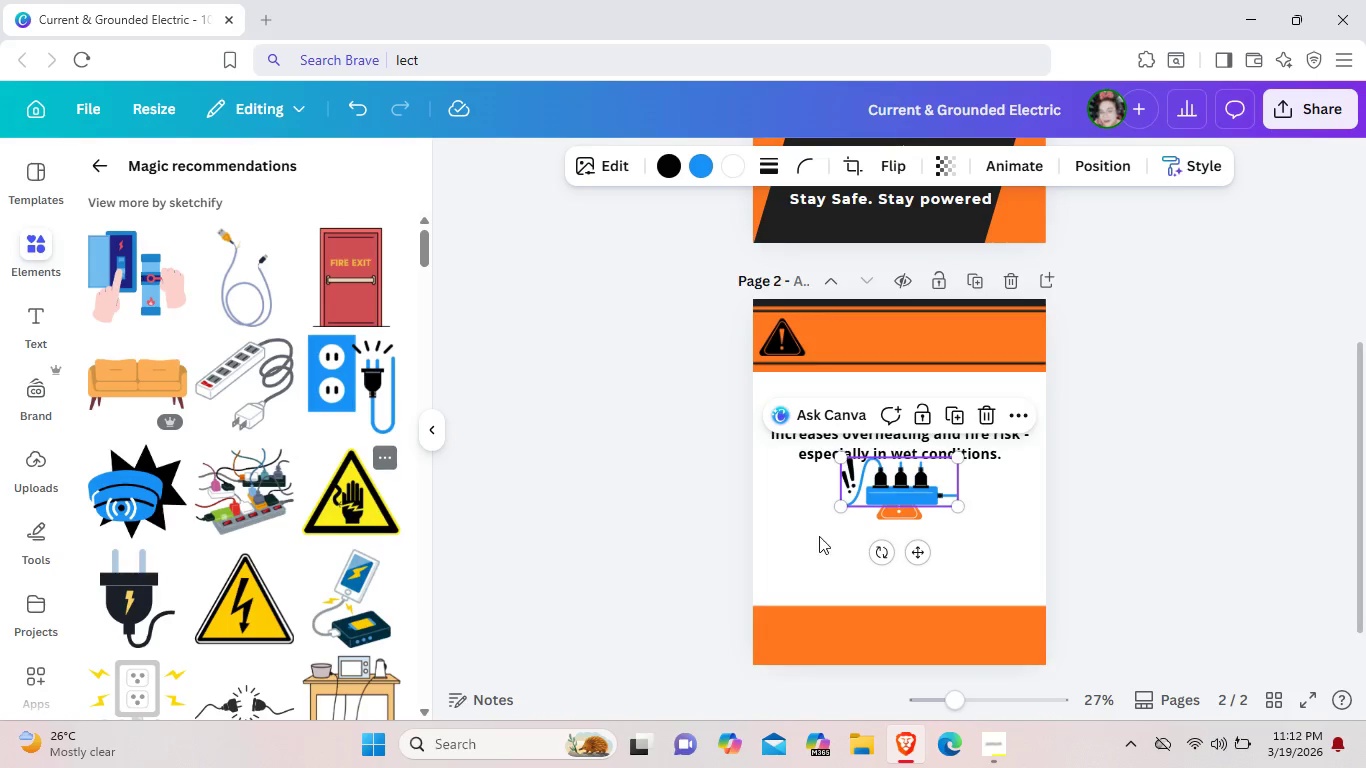 
left_click_drag(start_coordinate=[926, 492], to_coordinate=[913, 570])
 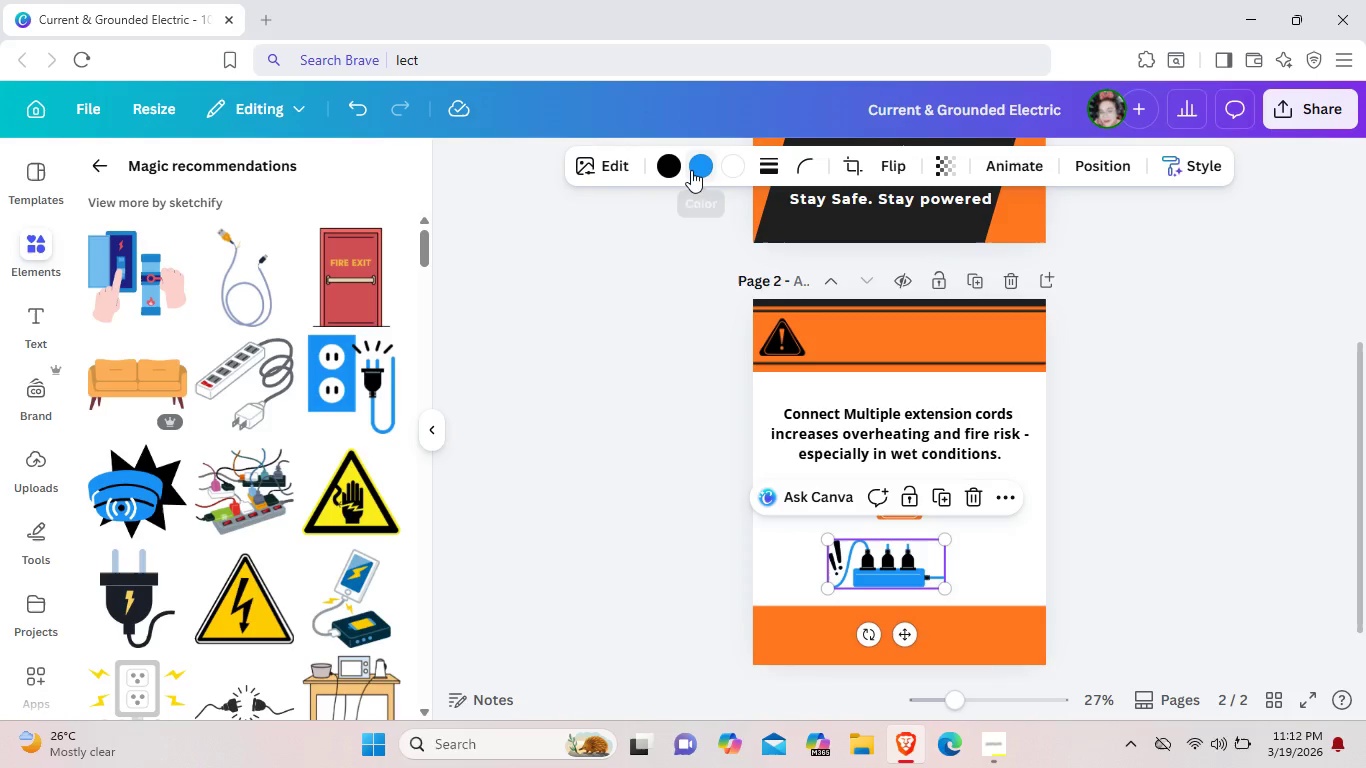 
left_click([698, 169])
 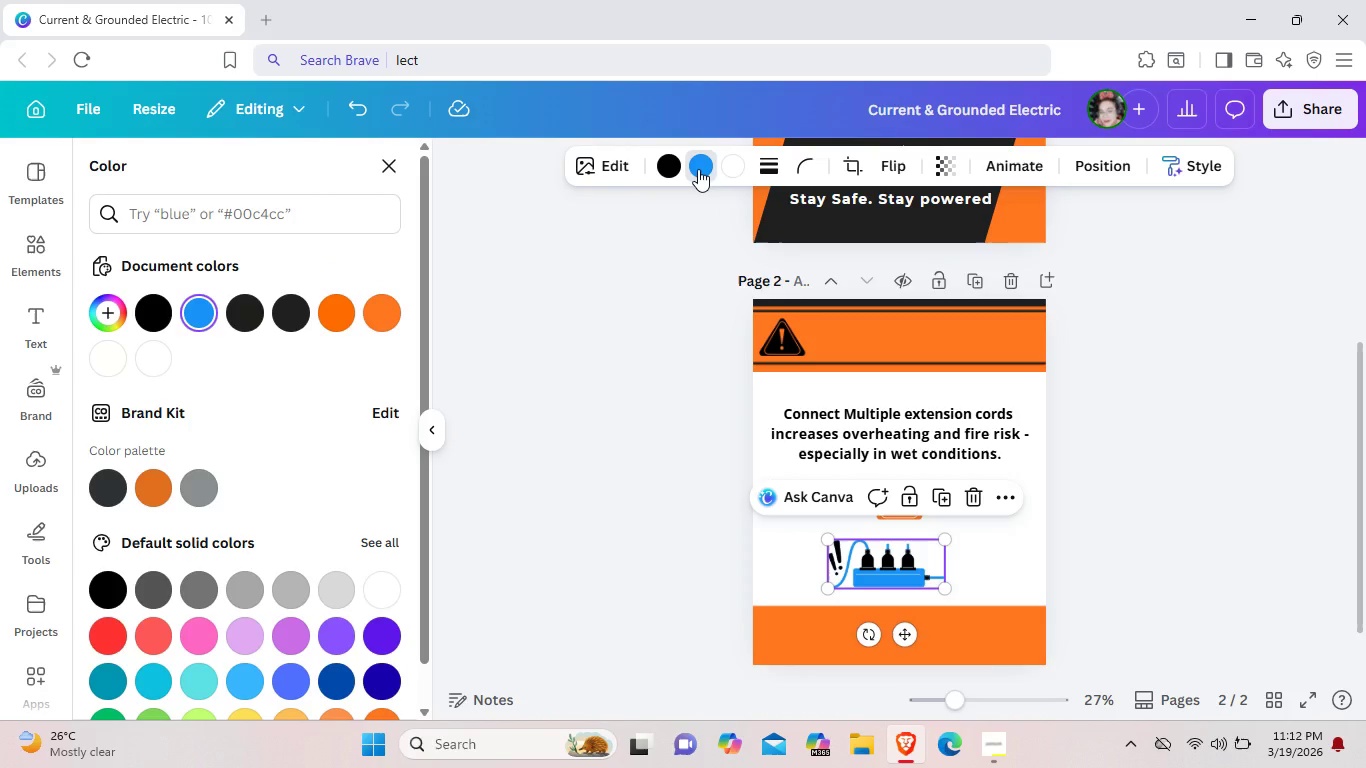 
key(Backspace)
 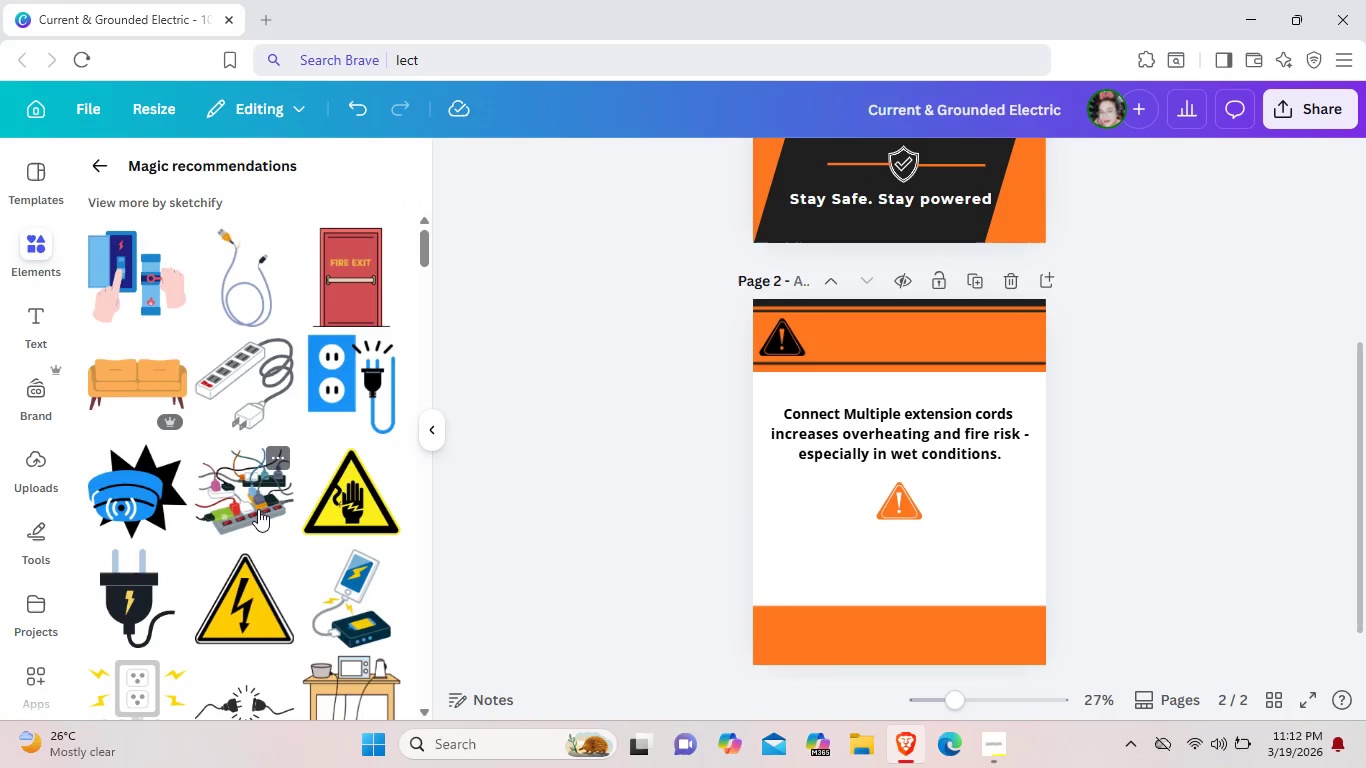 
left_click([258, 508])
 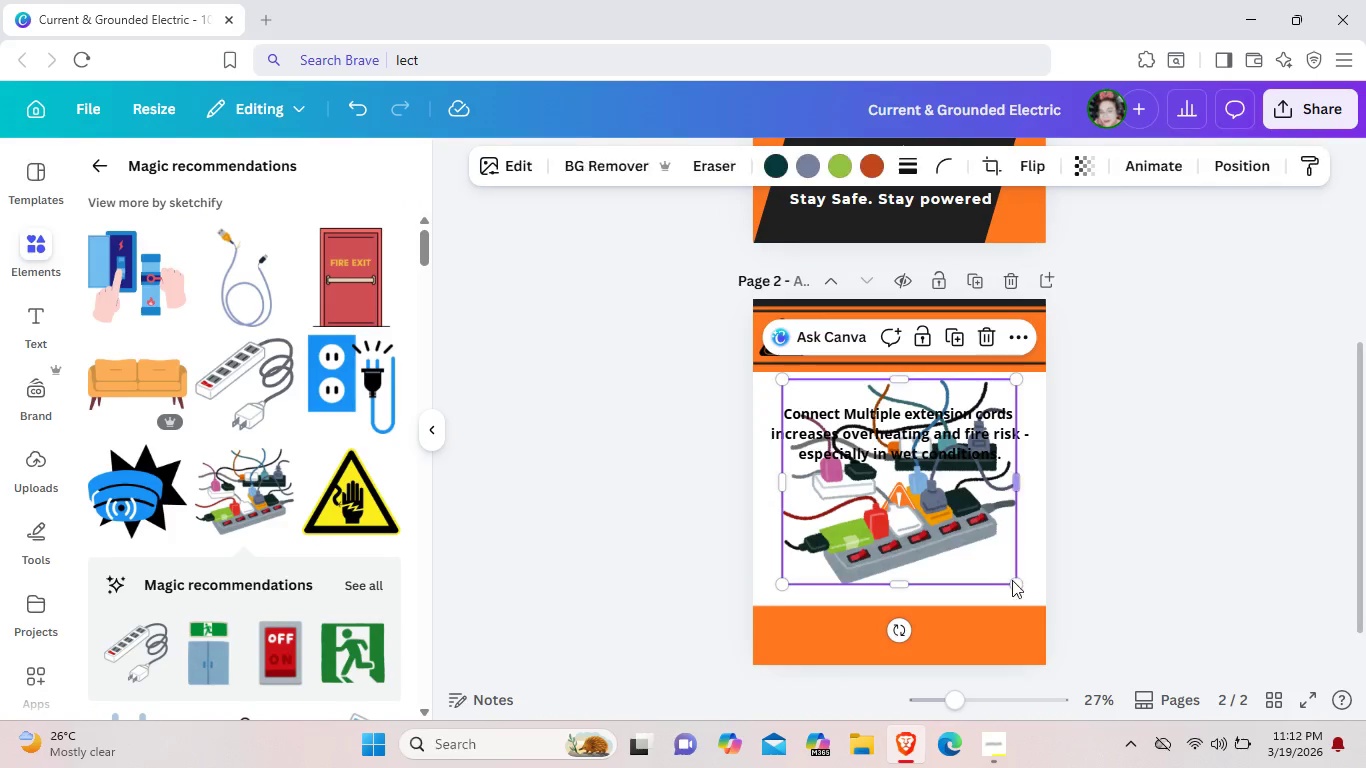 
left_click_drag(start_coordinate=[1014, 585], to_coordinate=[945, 523])
 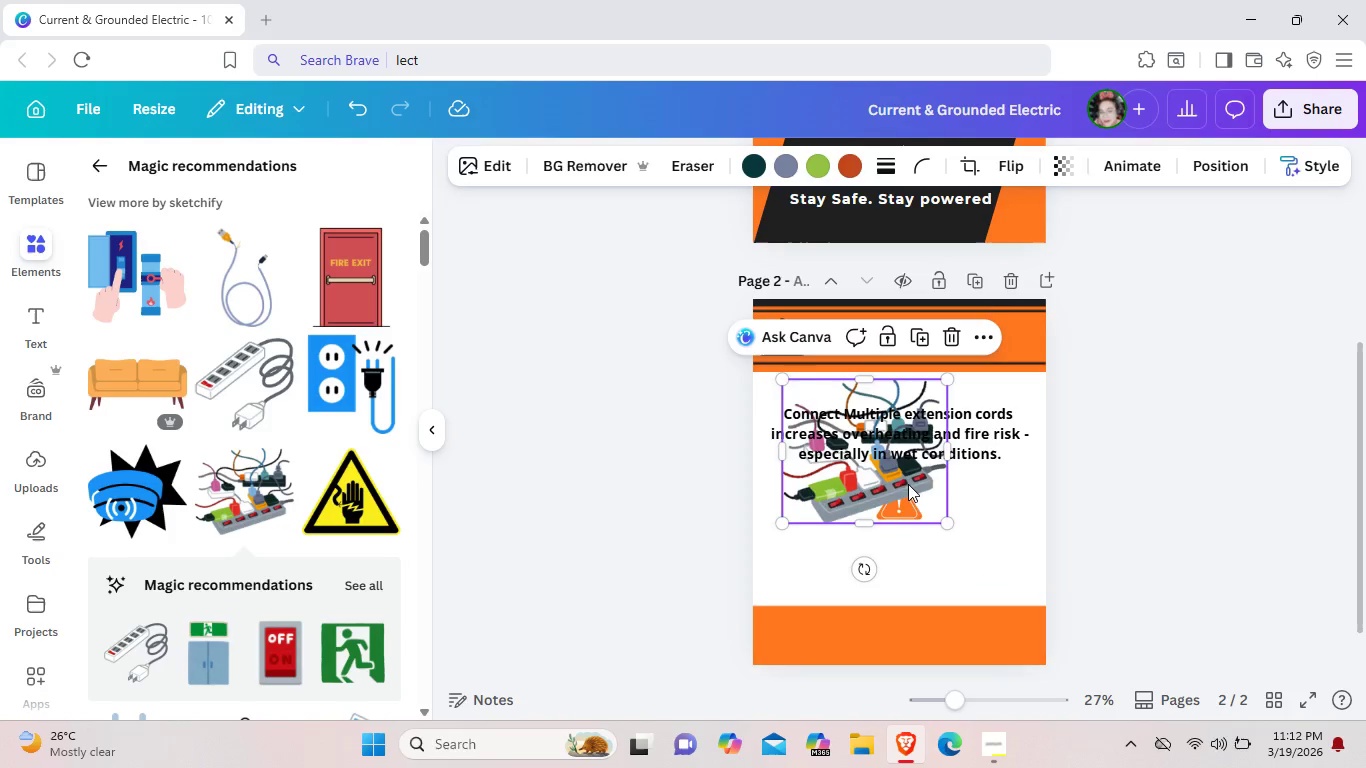 
left_click_drag(start_coordinate=[908, 484], to_coordinate=[955, 584])
 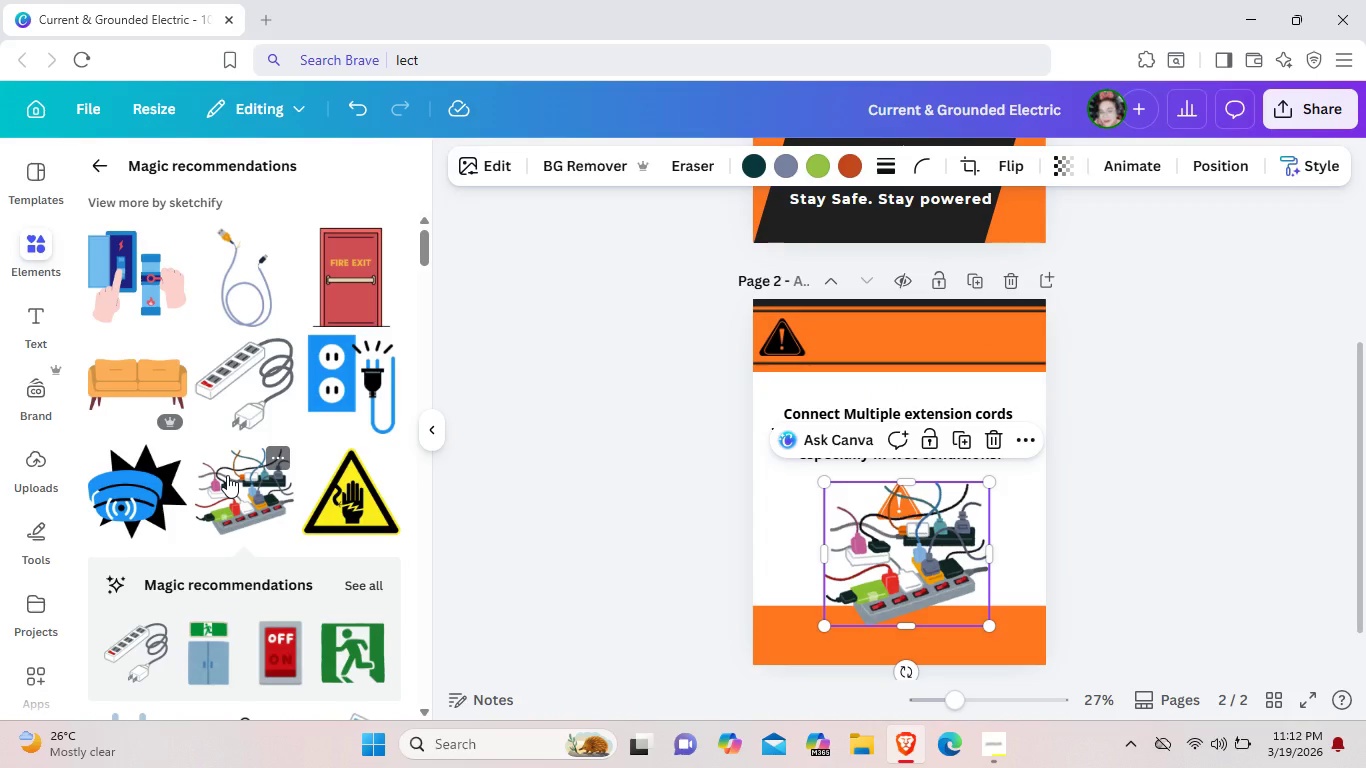 
scroll: coordinate [236, 479], scroll_direction: down, amount: 13.0
 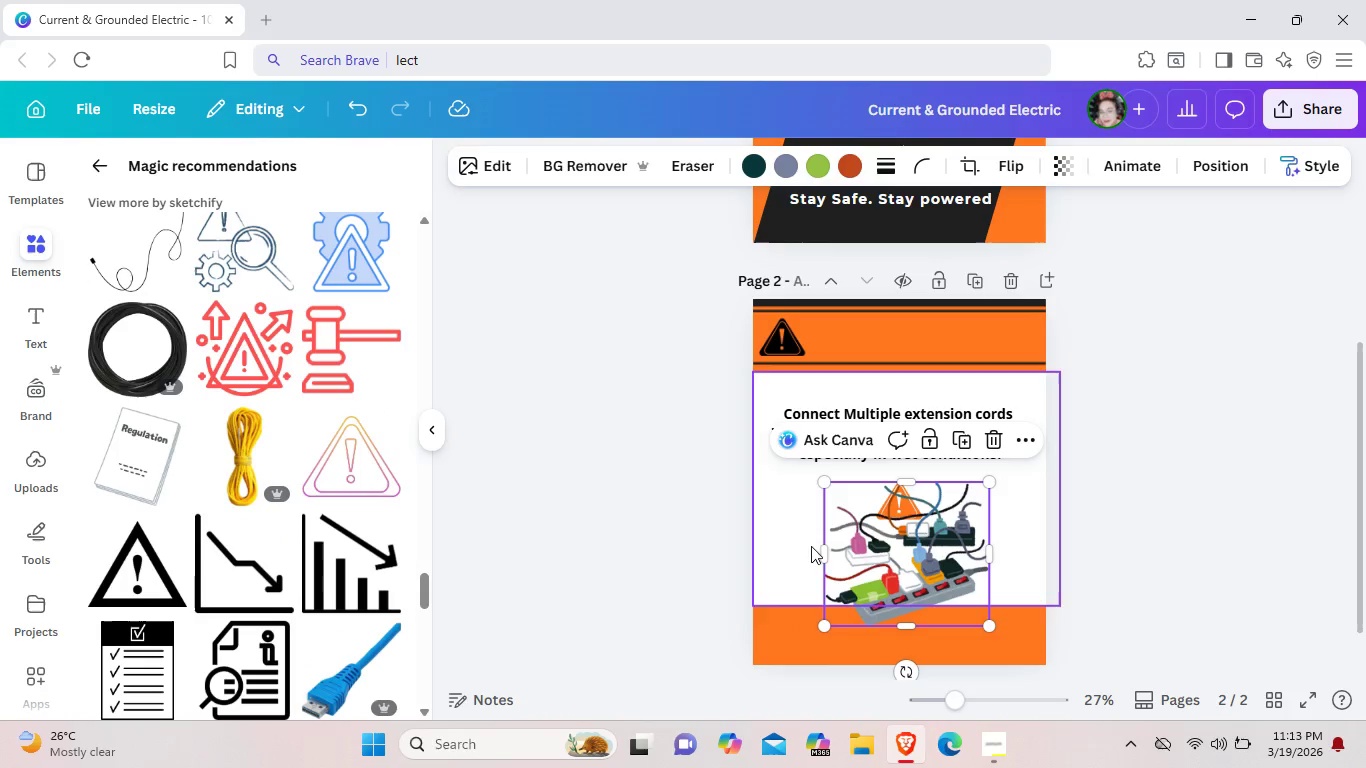 
left_click_drag(start_coordinate=[903, 578], to_coordinate=[894, 584])
 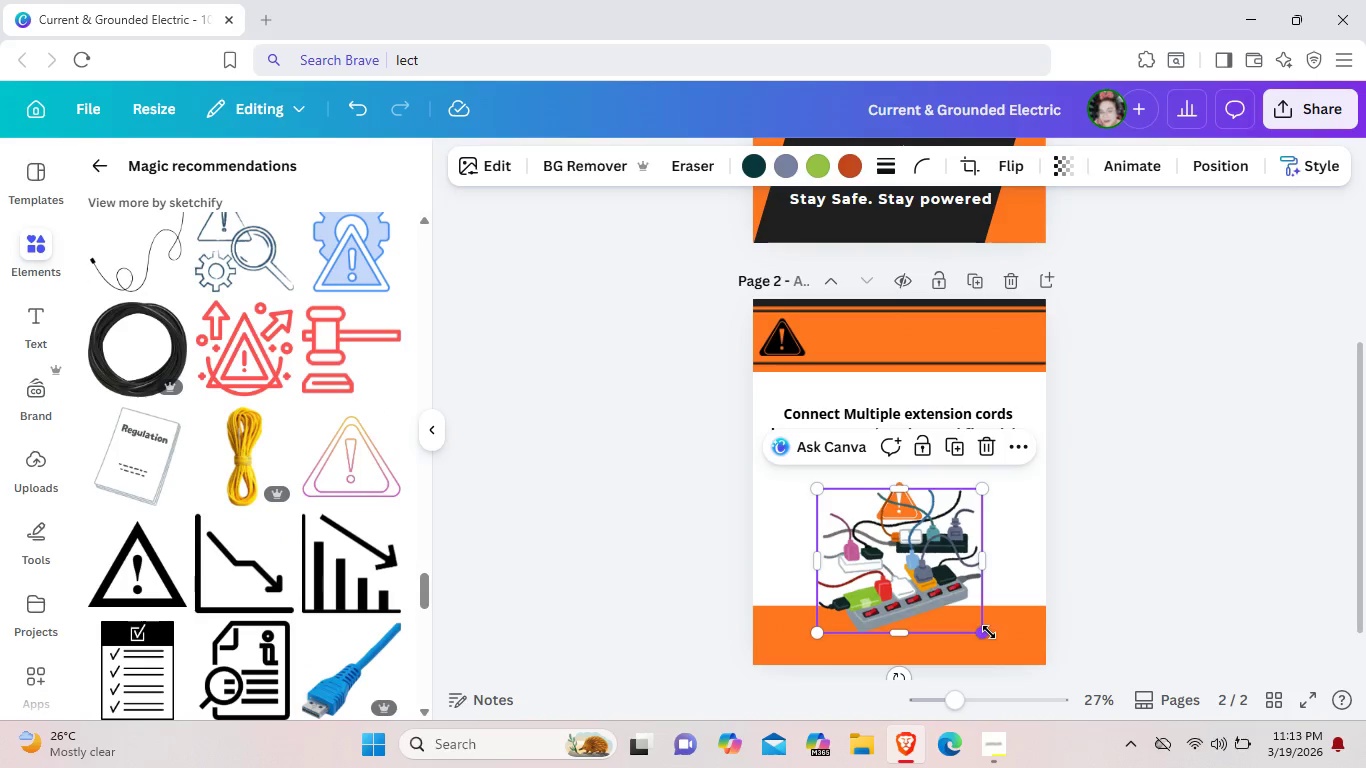 
left_click_drag(start_coordinate=[989, 632], to_coordinate=[932, 583])
 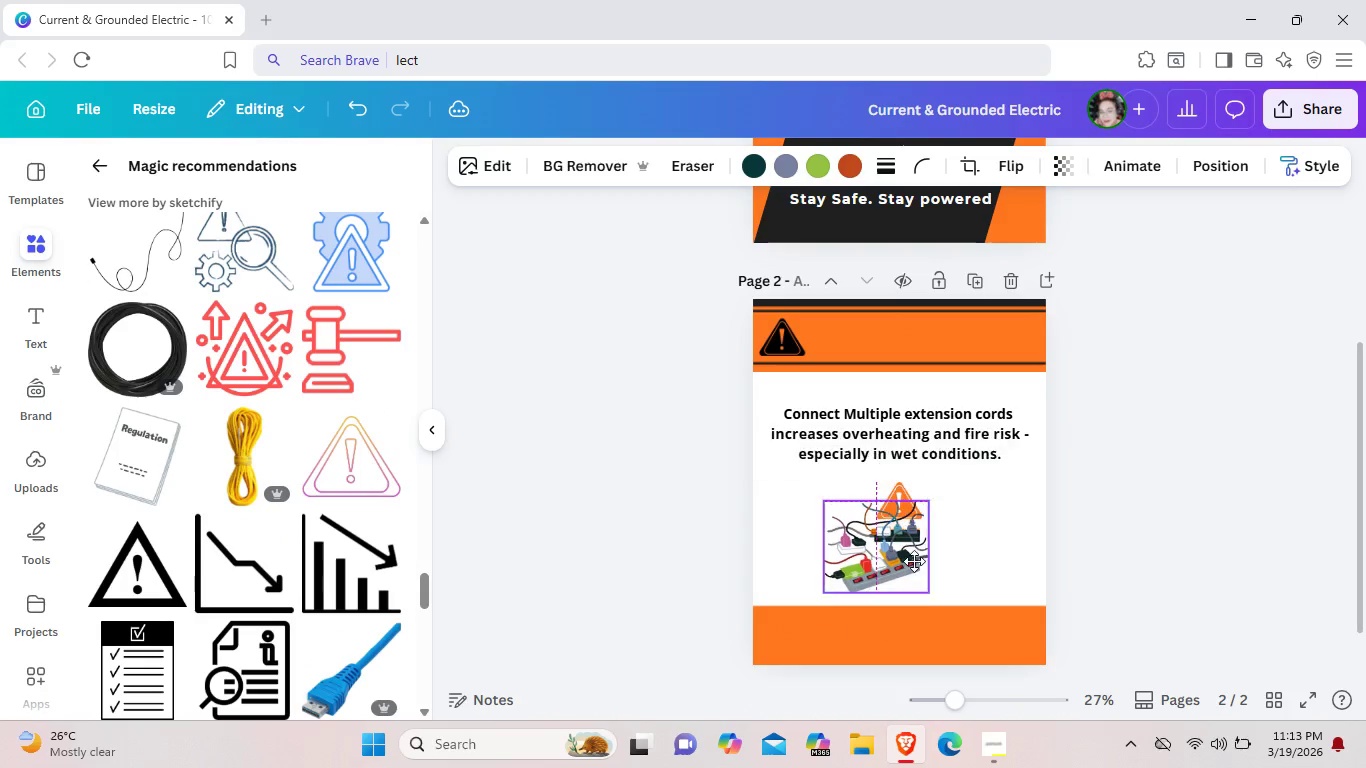 
left_click_drag(start_coordinate=[907, 554], to_coordinate=[937, 570])
 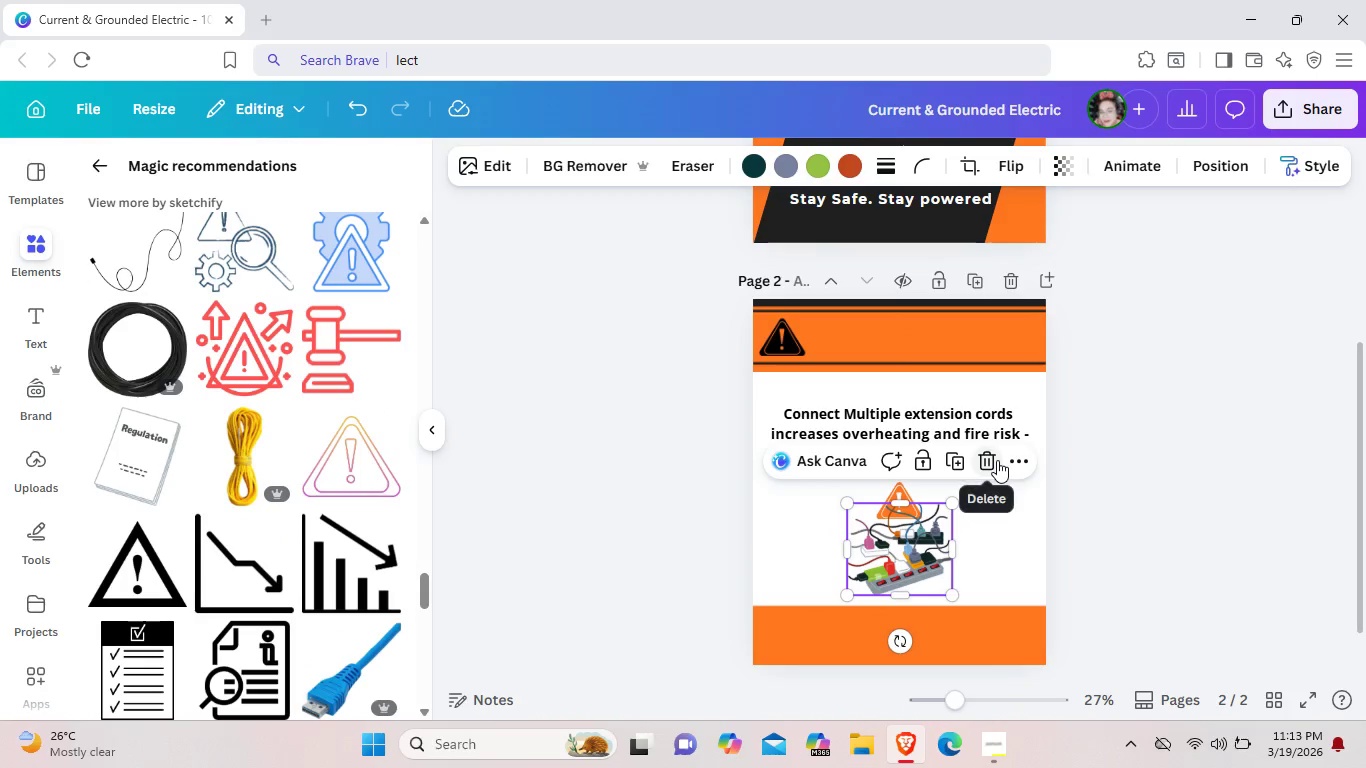 
left_click([997, 460])
 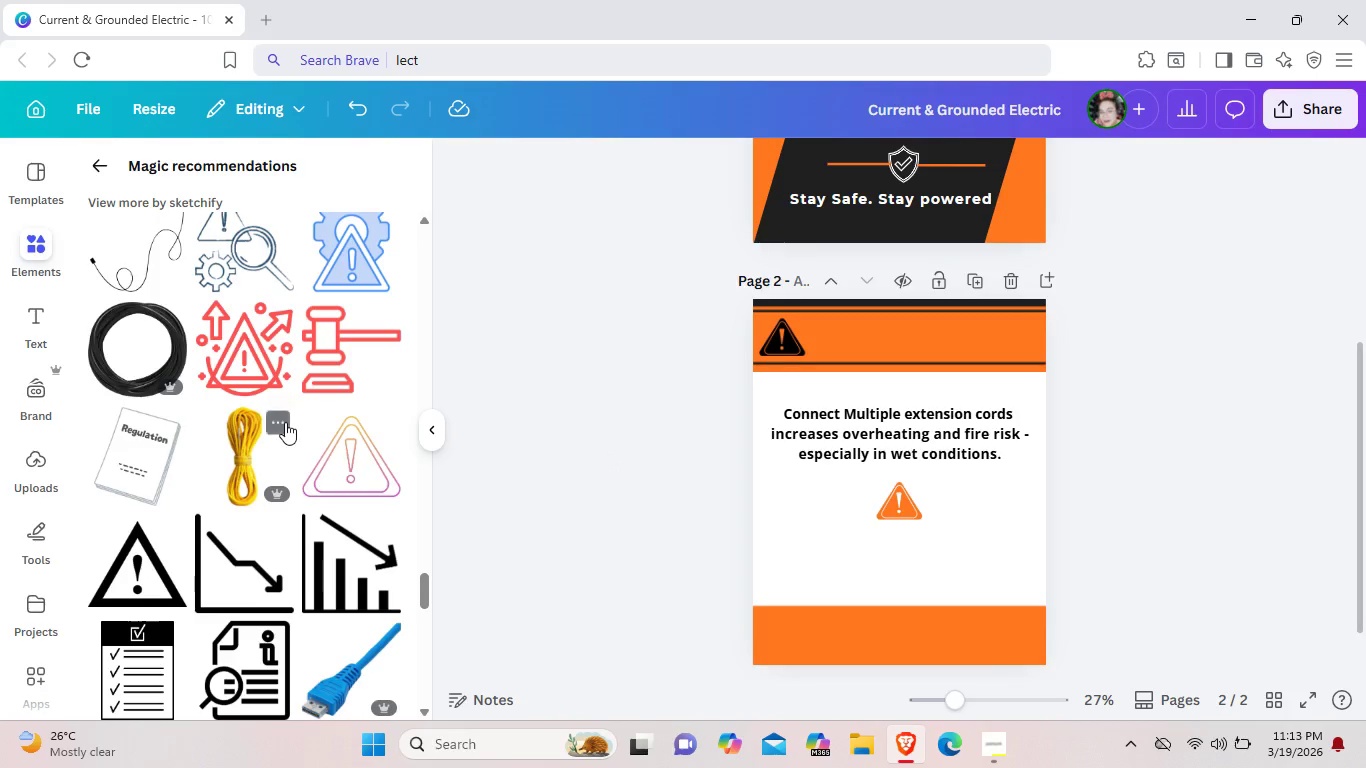 
scroll: coordinate [294, 422], scroll_direction: up, amount: 12.0
 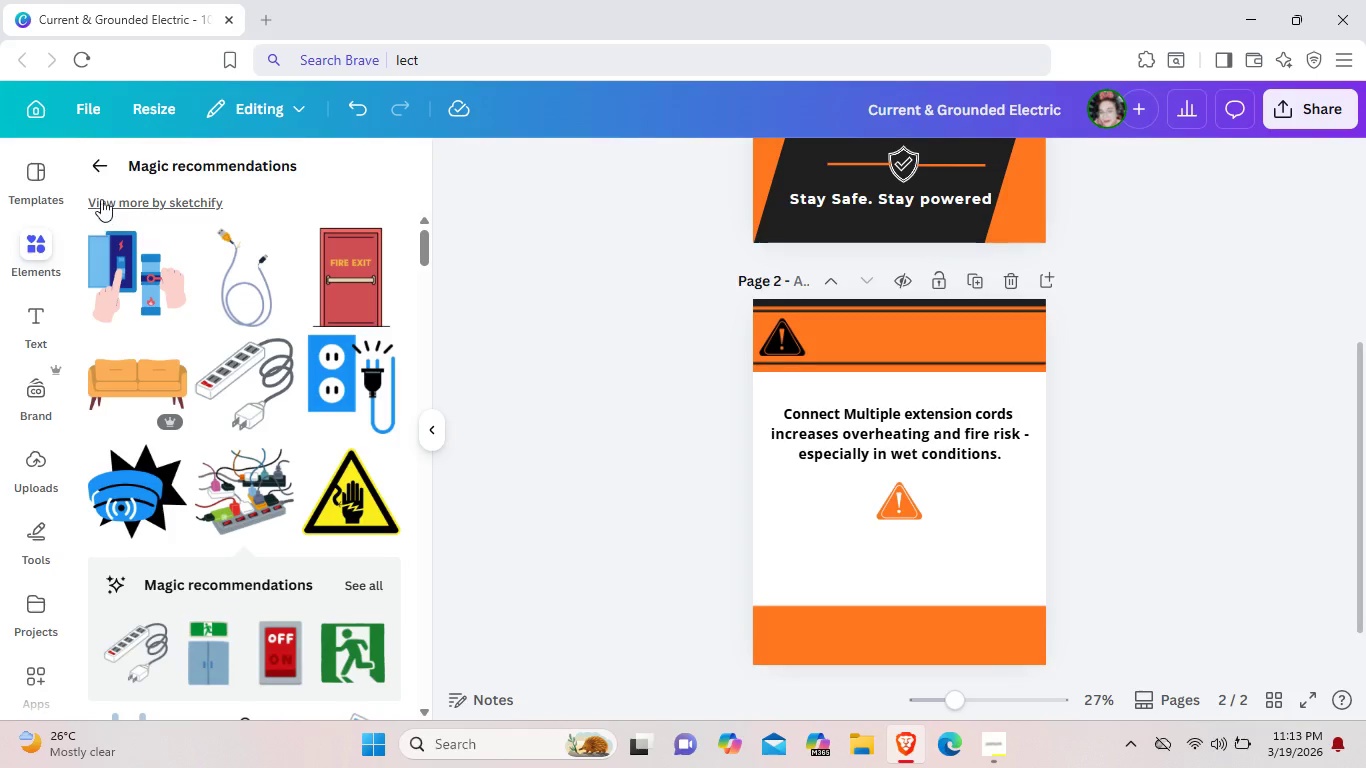 
left_click([96, 167])
 